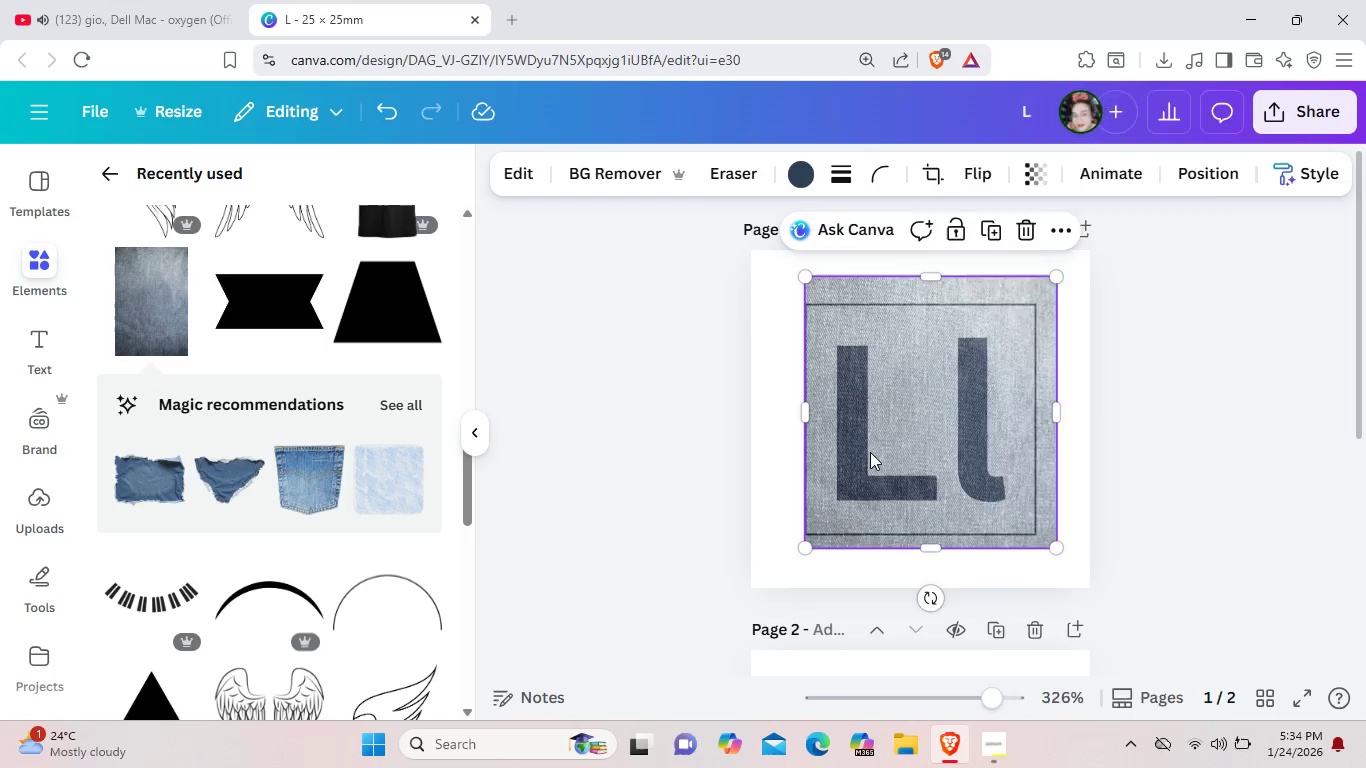 
right_click([870, 452])
 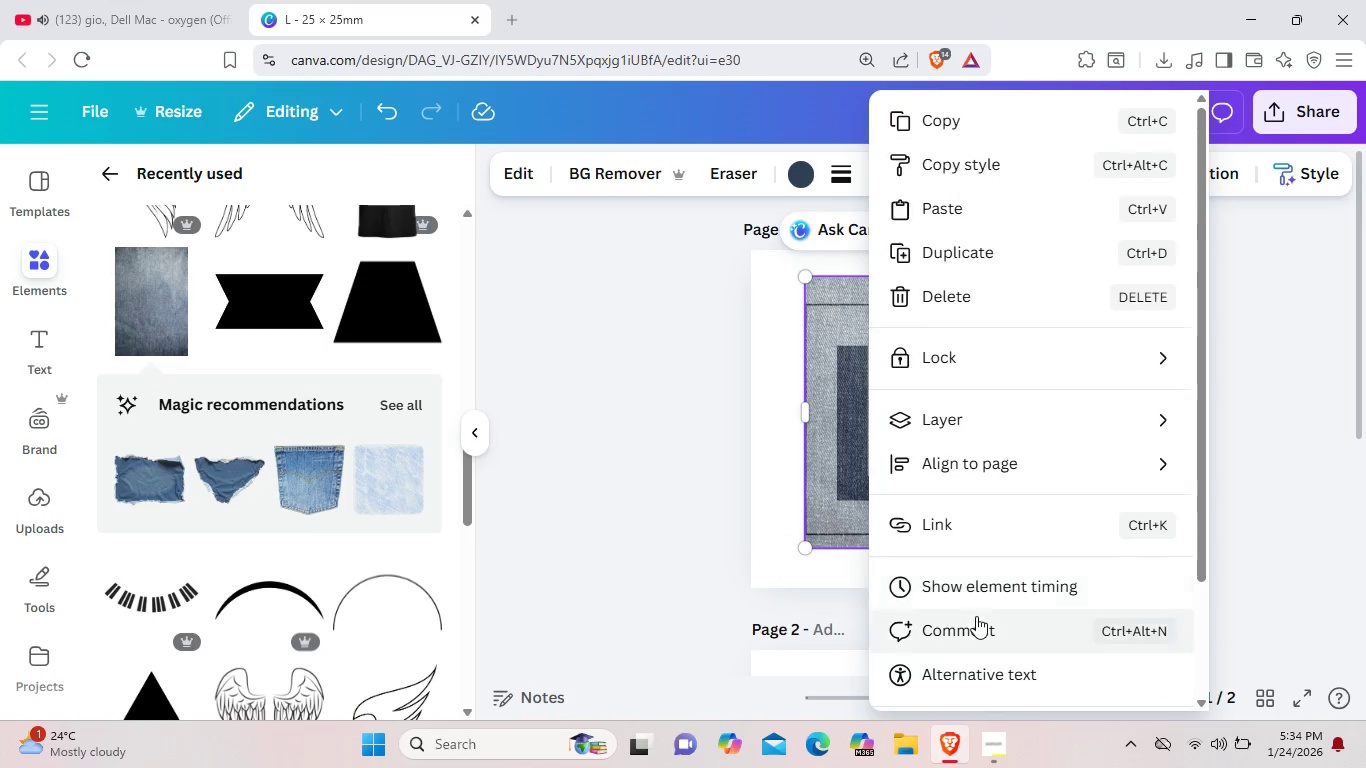 
scroll: coordinate [976, 616], scroll_direction: down, amount: 4.0
 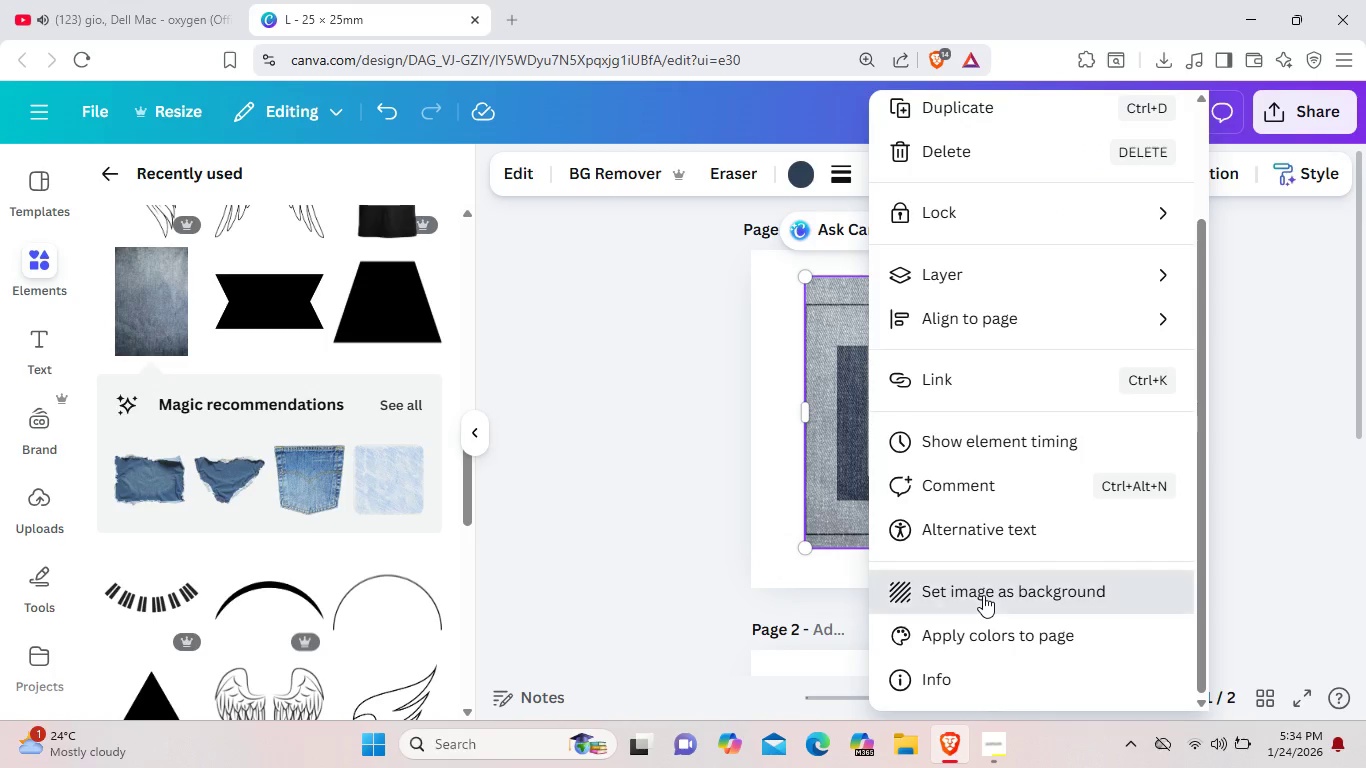 
left_click([983, 595])
 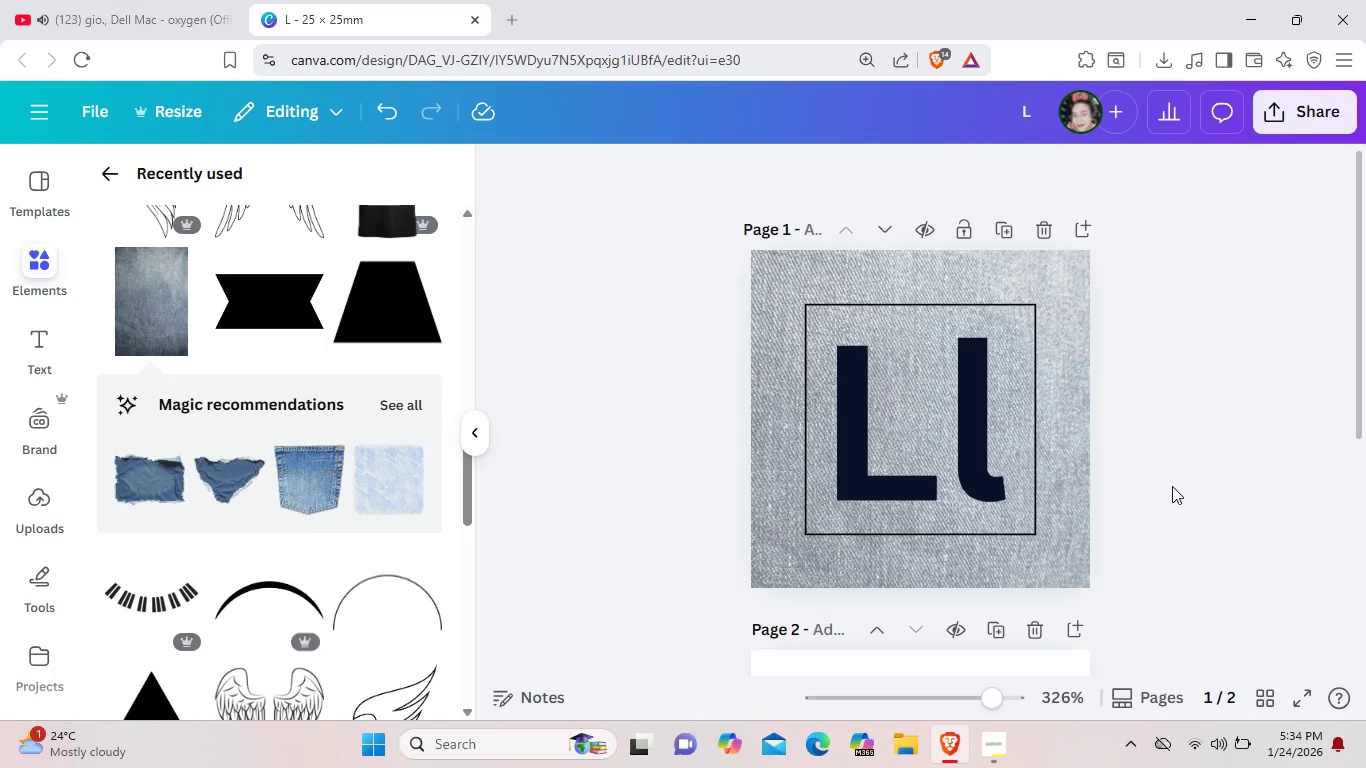 
left_click([1172, 486])
 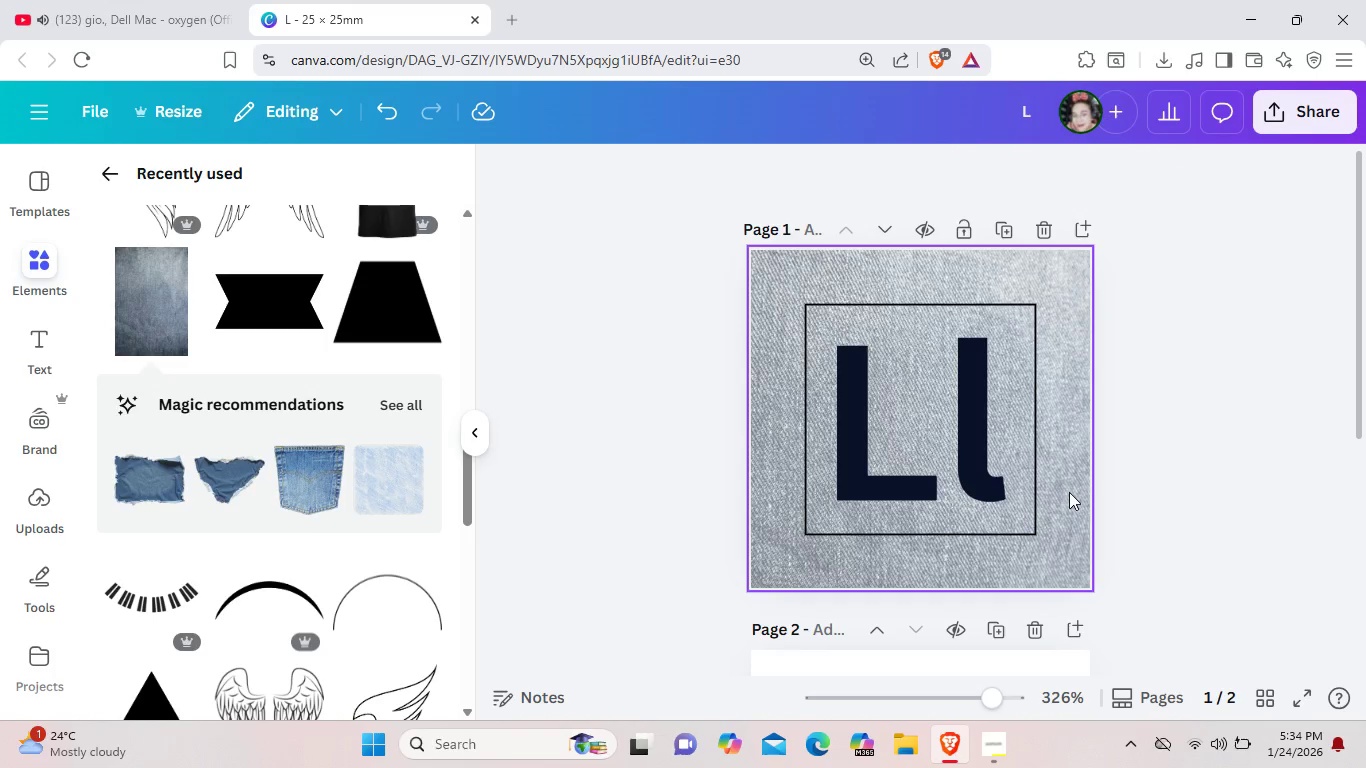 
left_click([1069, 492])
 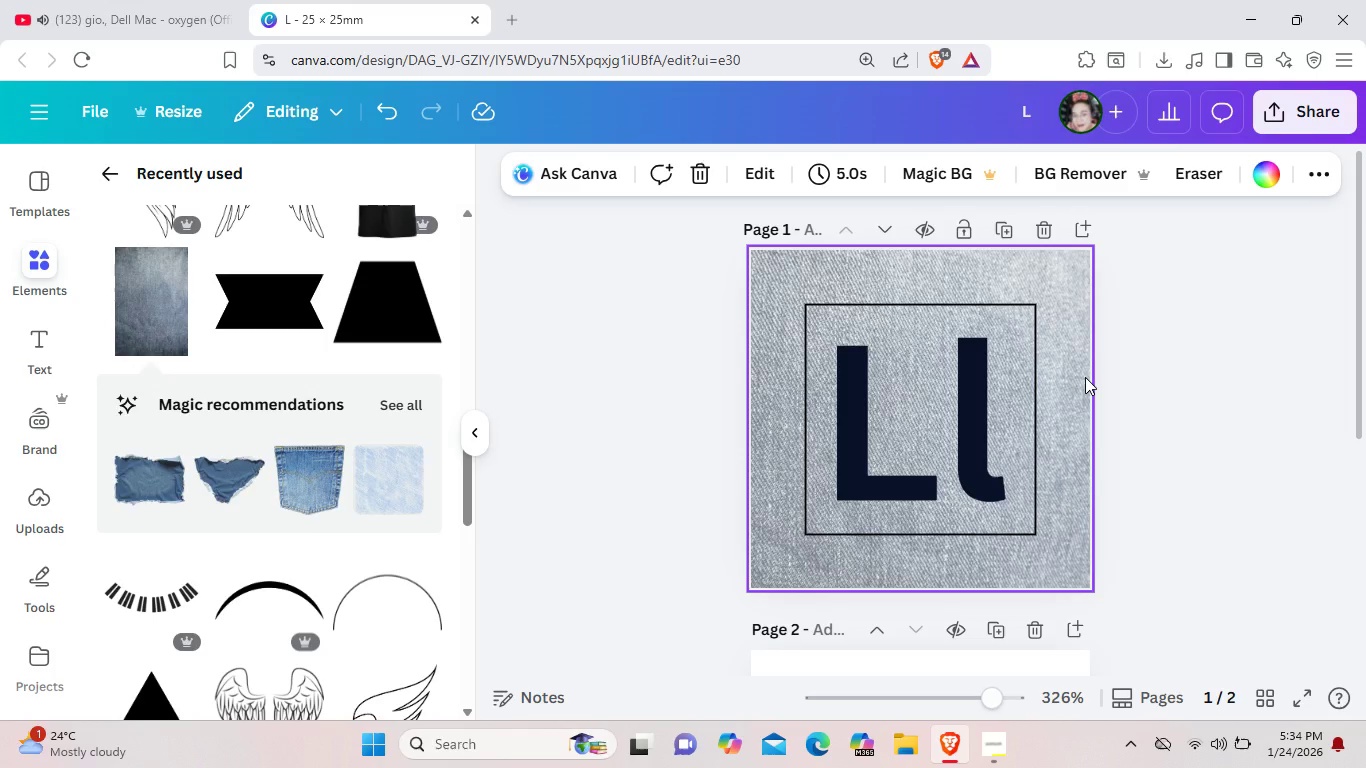 
left_click([1076, 283])
 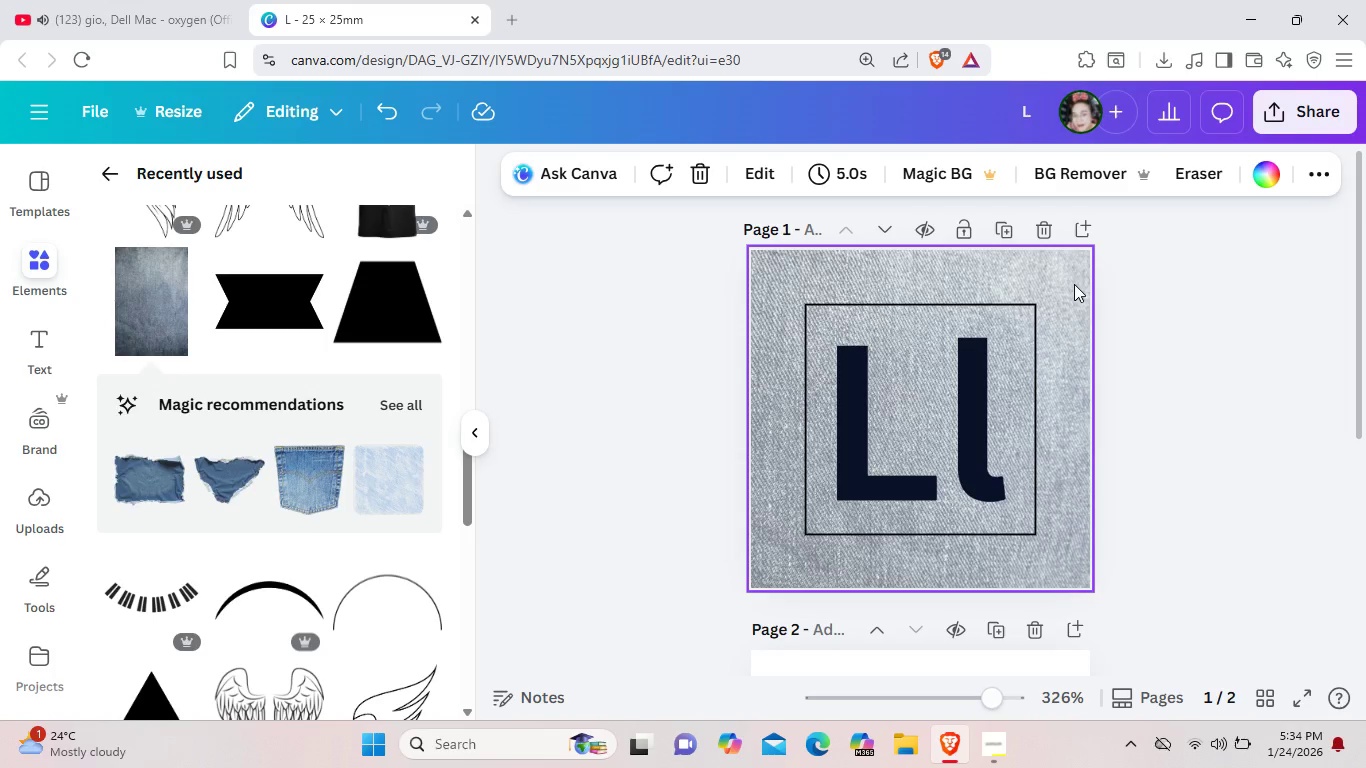 
double_click([1074, 284])
 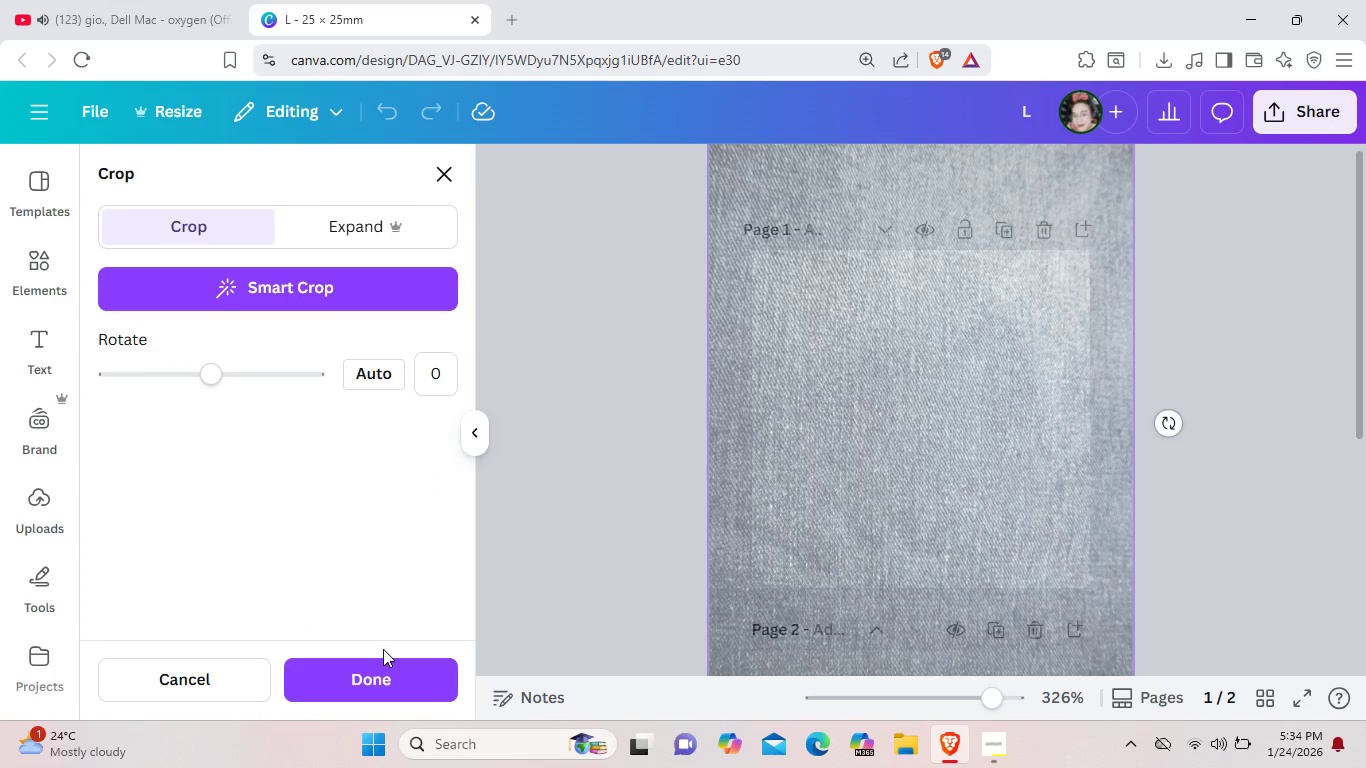 
left_click([386, 681])
 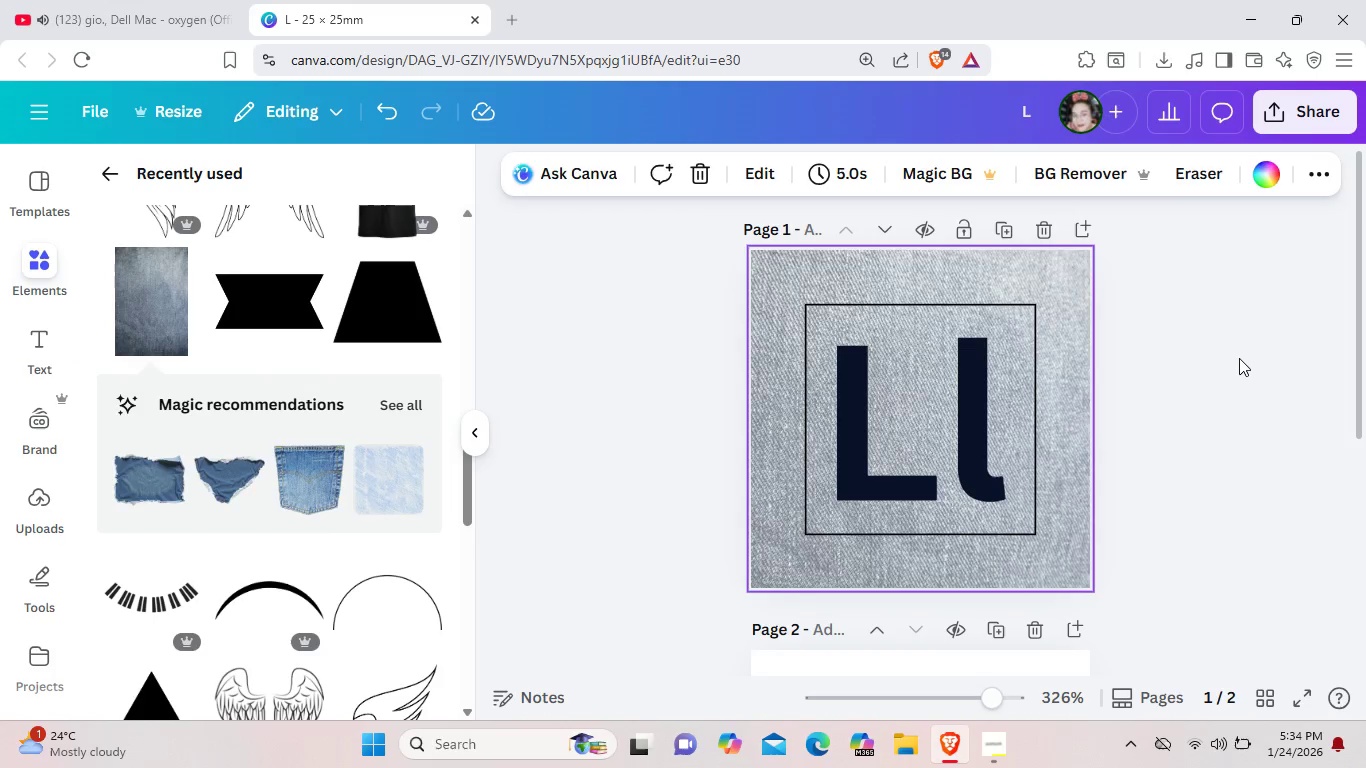 
left_click([1239, 358])
 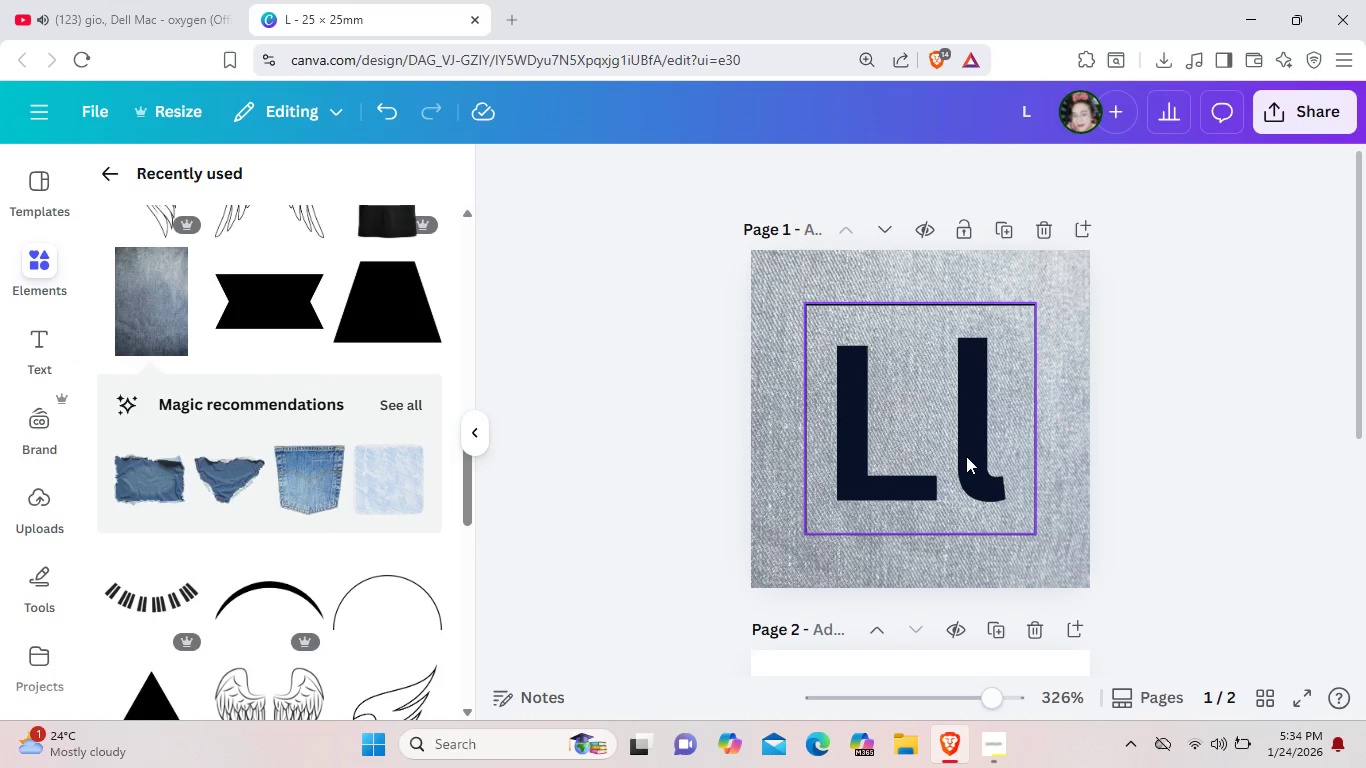 
left_click([1058, 456])
 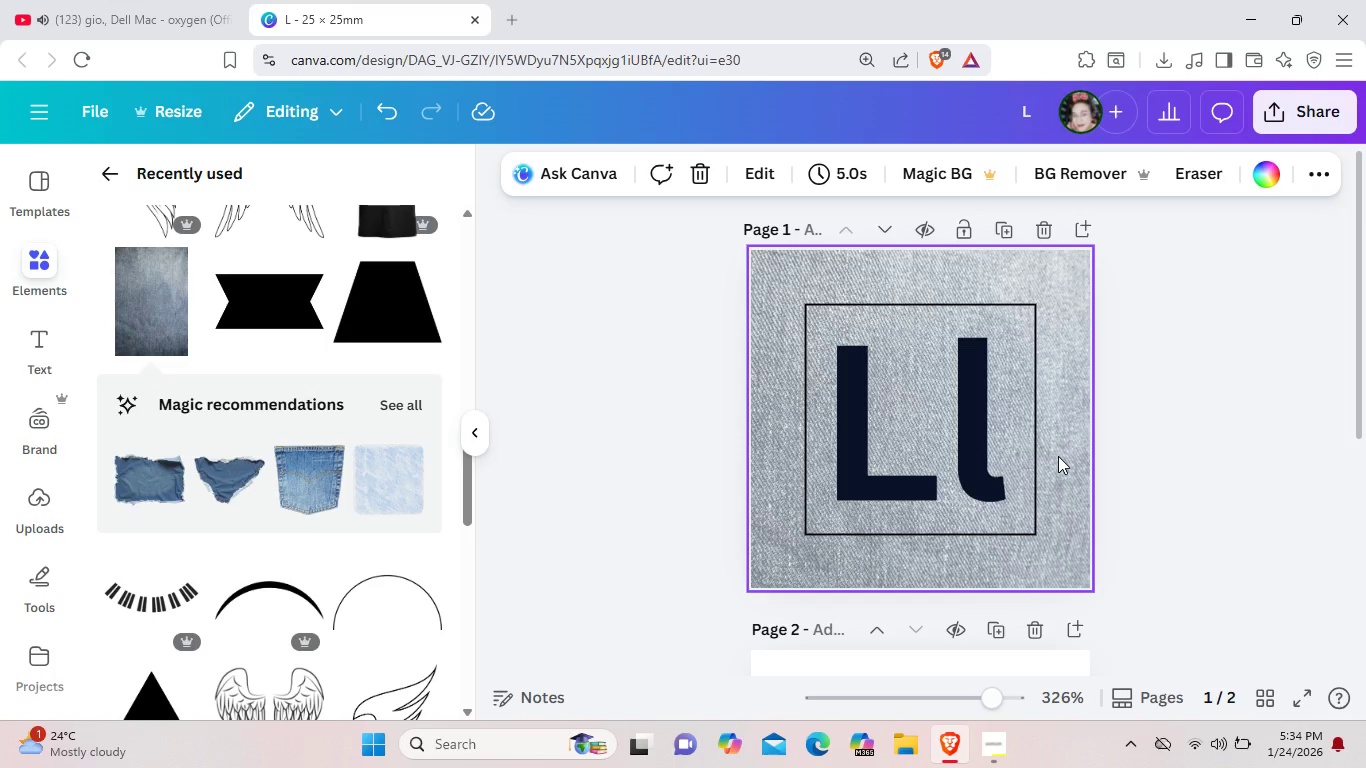 
double_click([1058, 456])
 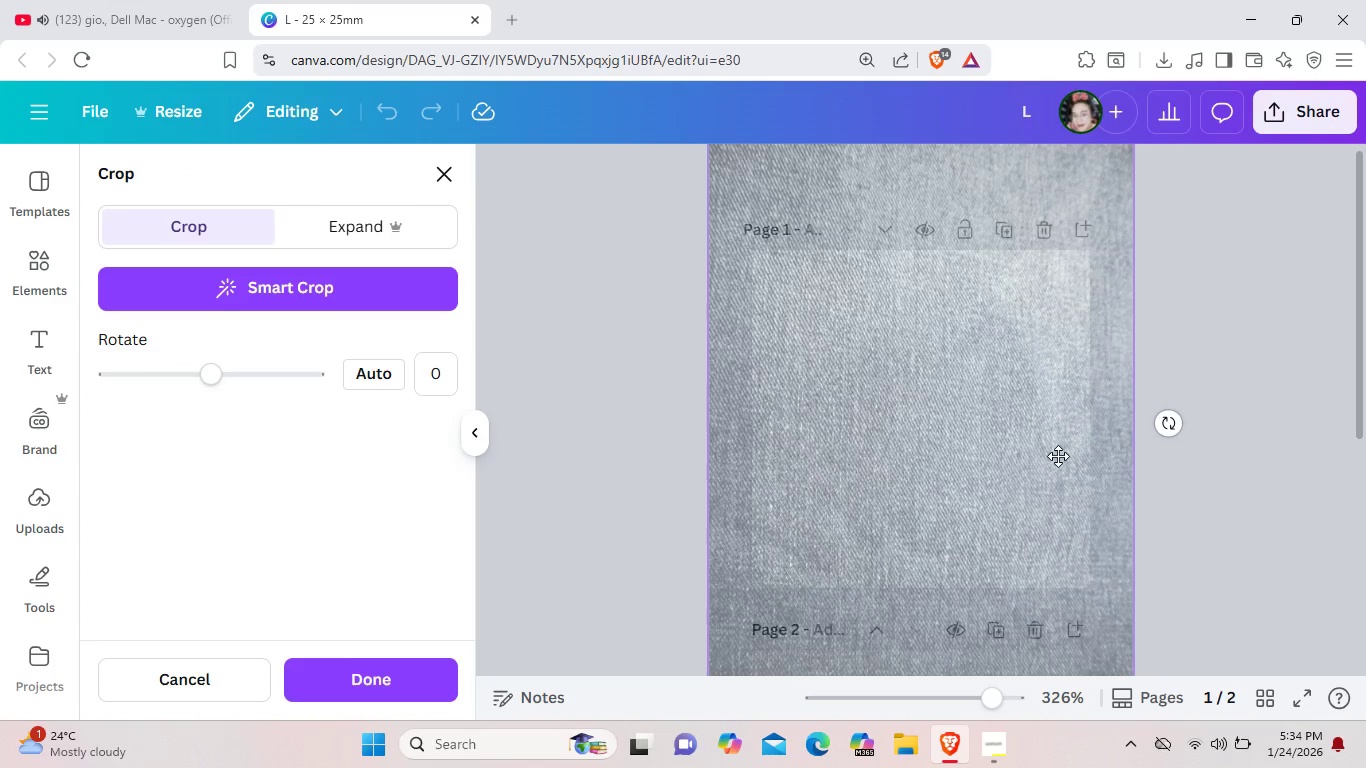 
double_click([1058, 456])
 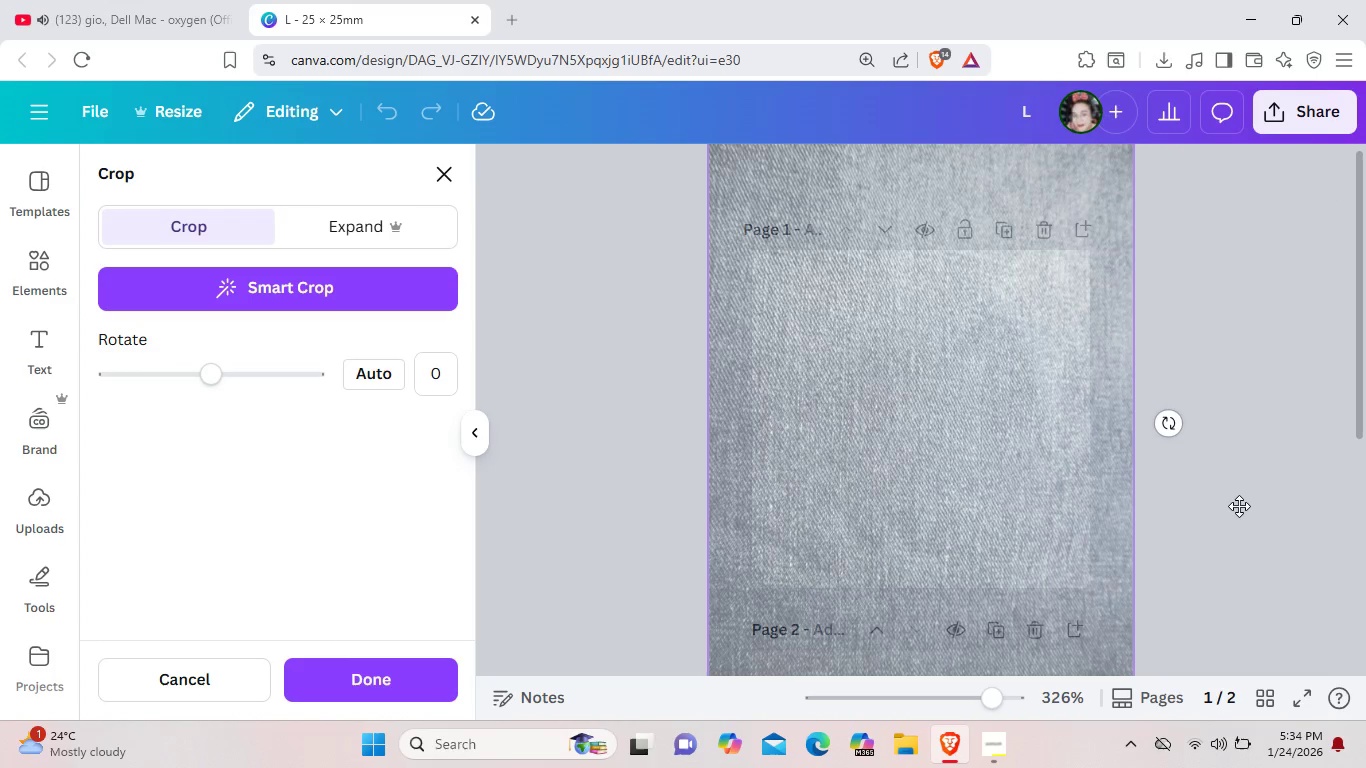 
left_click([1239, 506])
 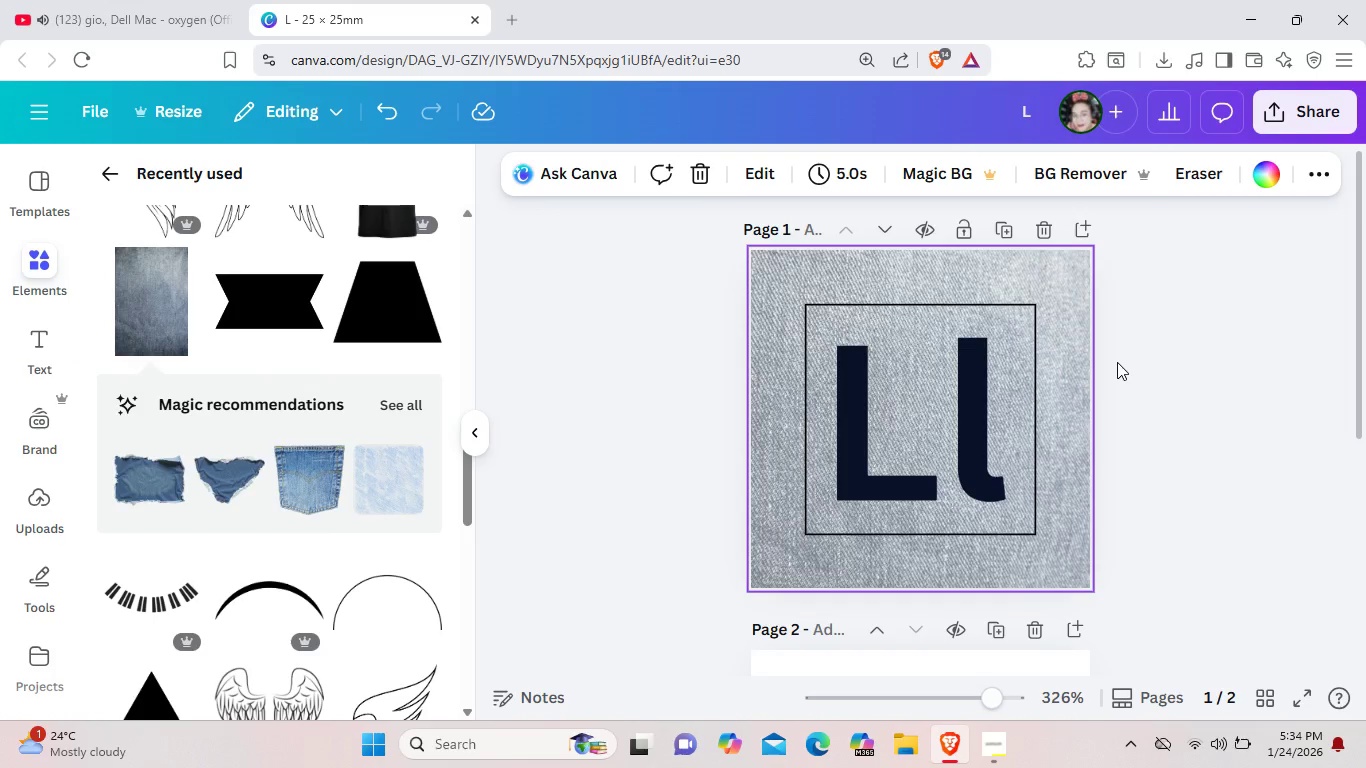 
left_click([1129, 356])
 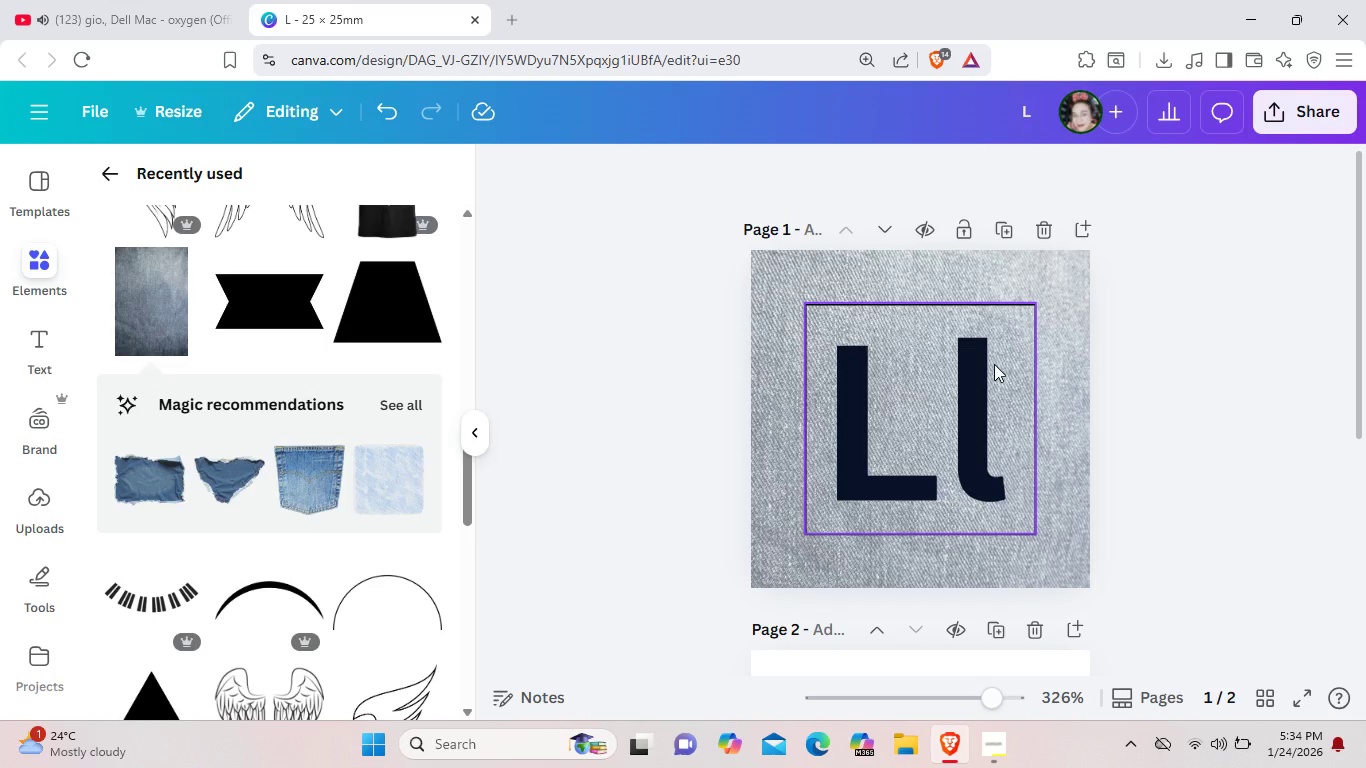 
wait(9.44)
 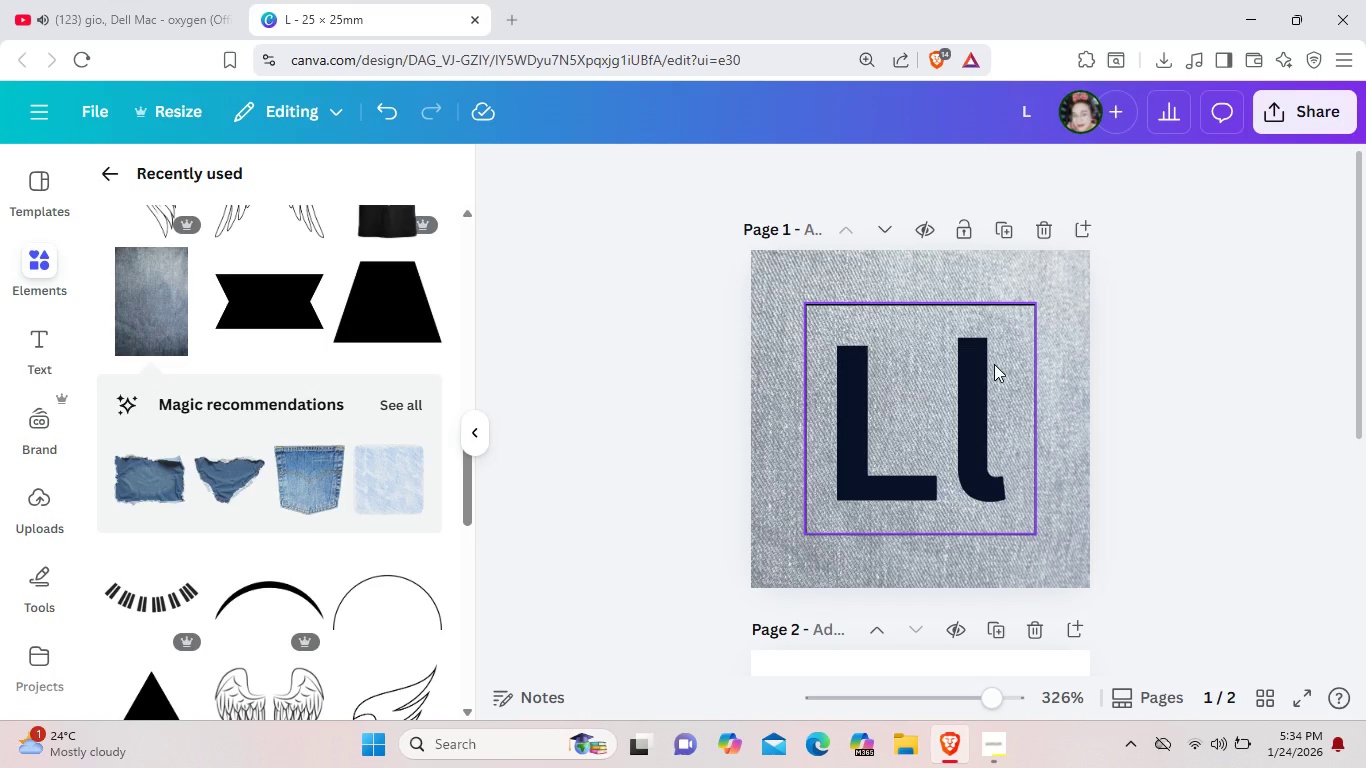 
scroll: coordinate [898, 414], scroll_direction: down, amount: 5.0
 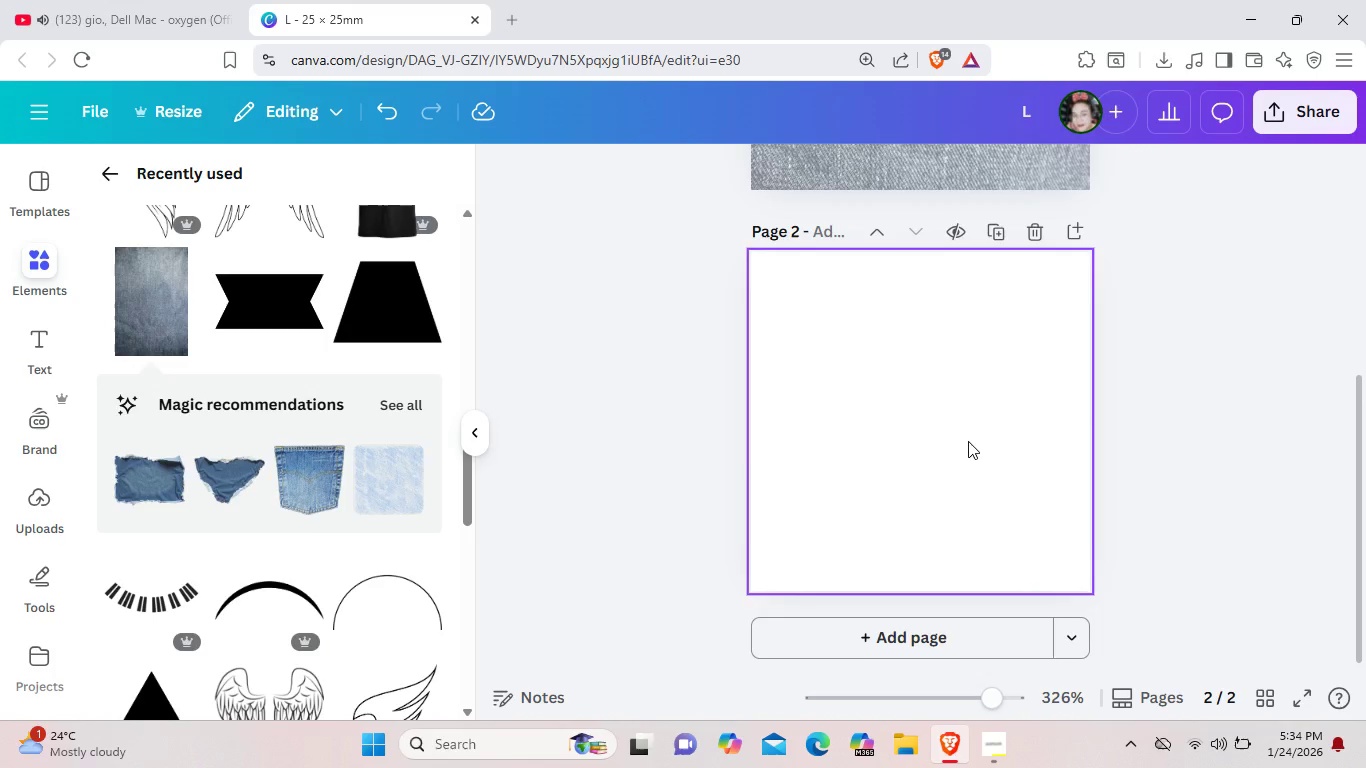 
scroll: coordinate [968, 441], scroll_direction: up, amount: 3.0
 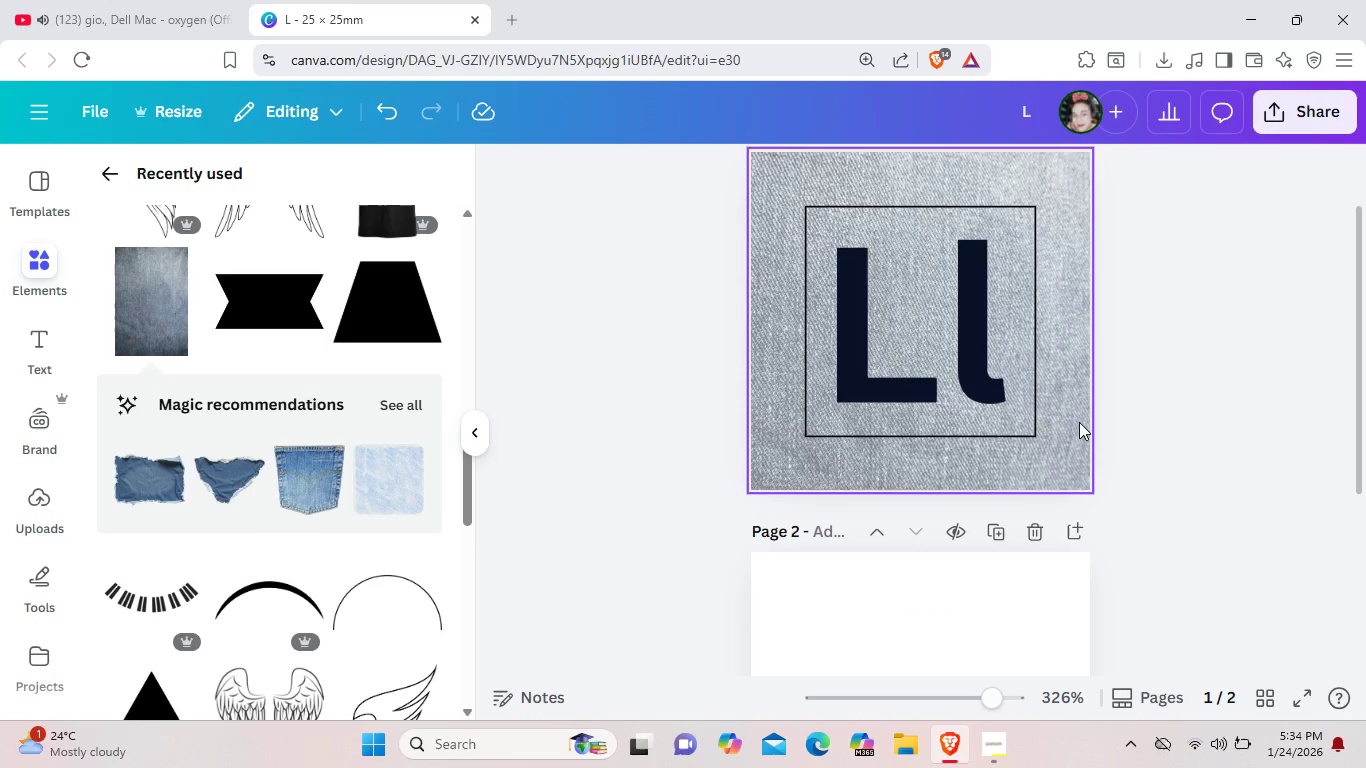 
left_click([1079, 422])
 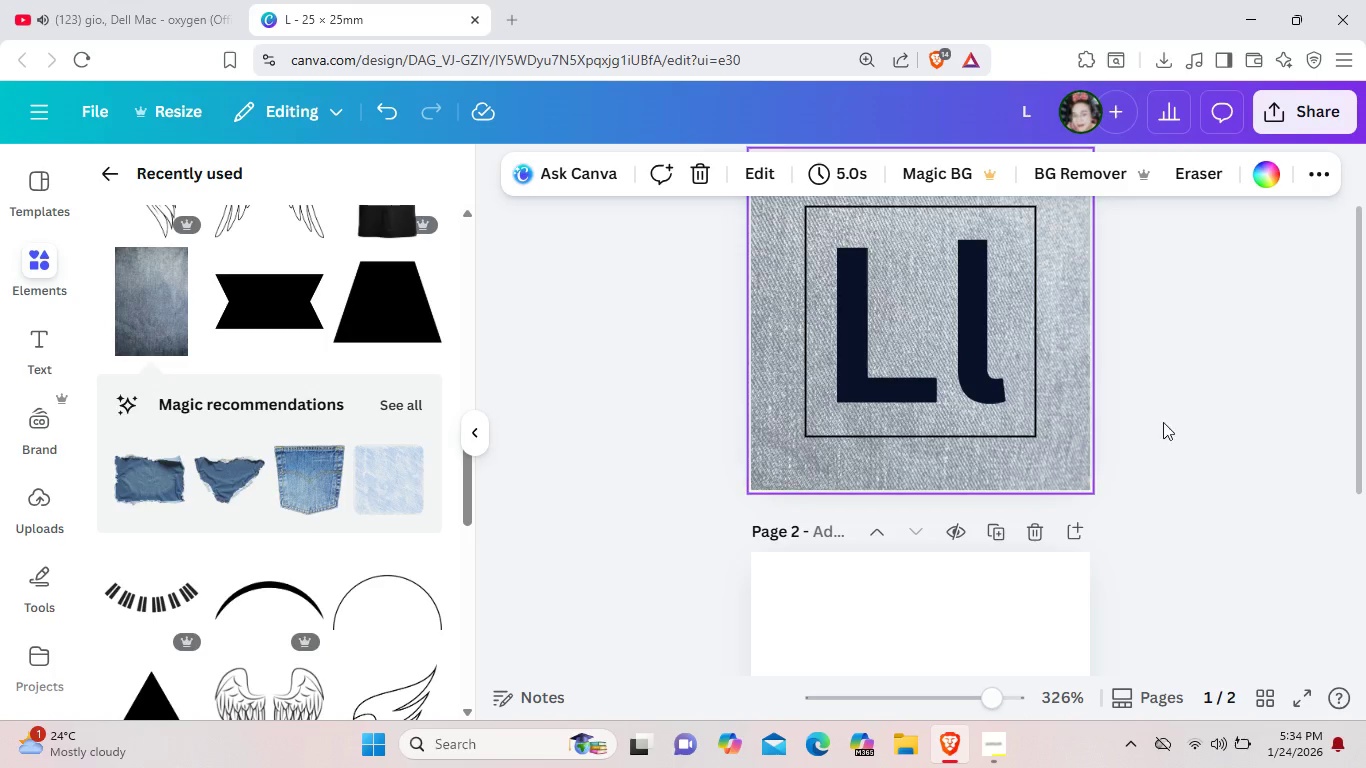 
left_click([1184, 422])
 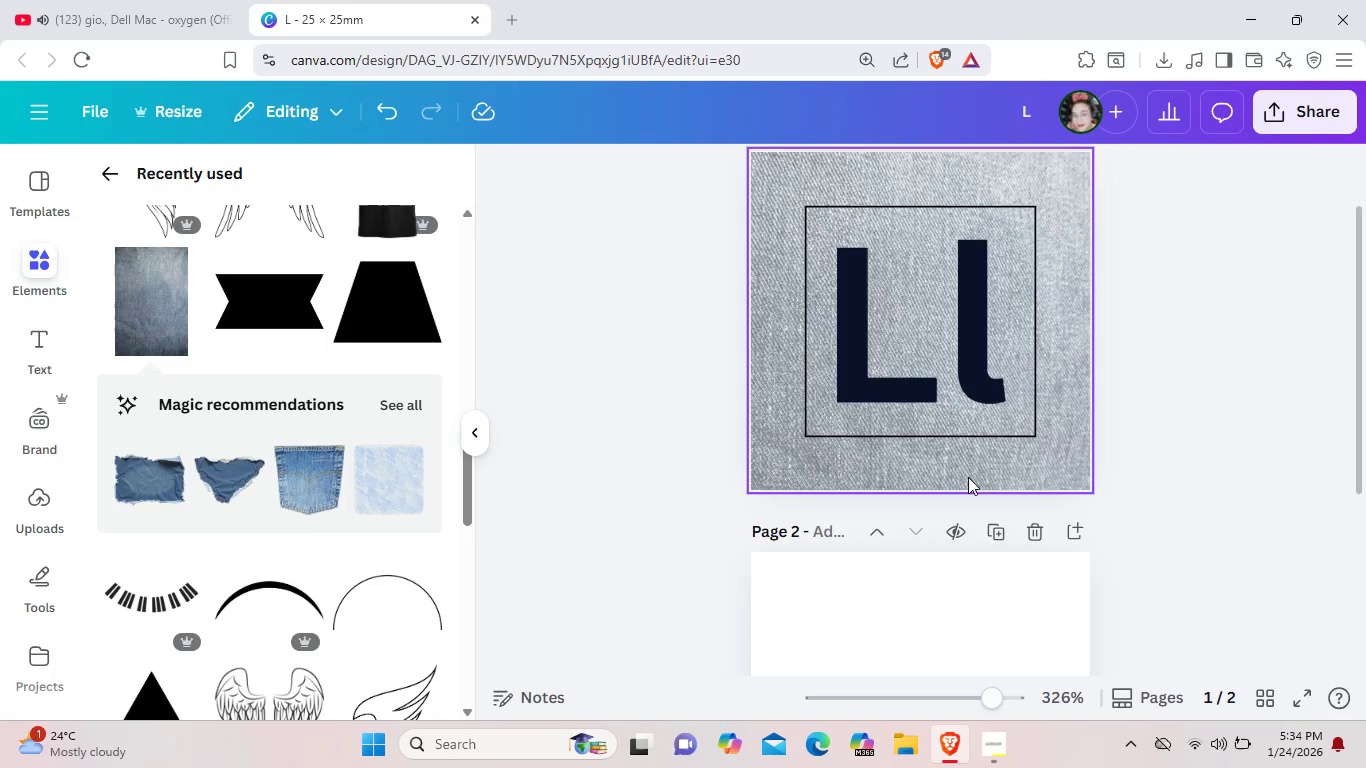 
scroll: coordinate [979, 471], scroll_direction: up, amount: 1.0
 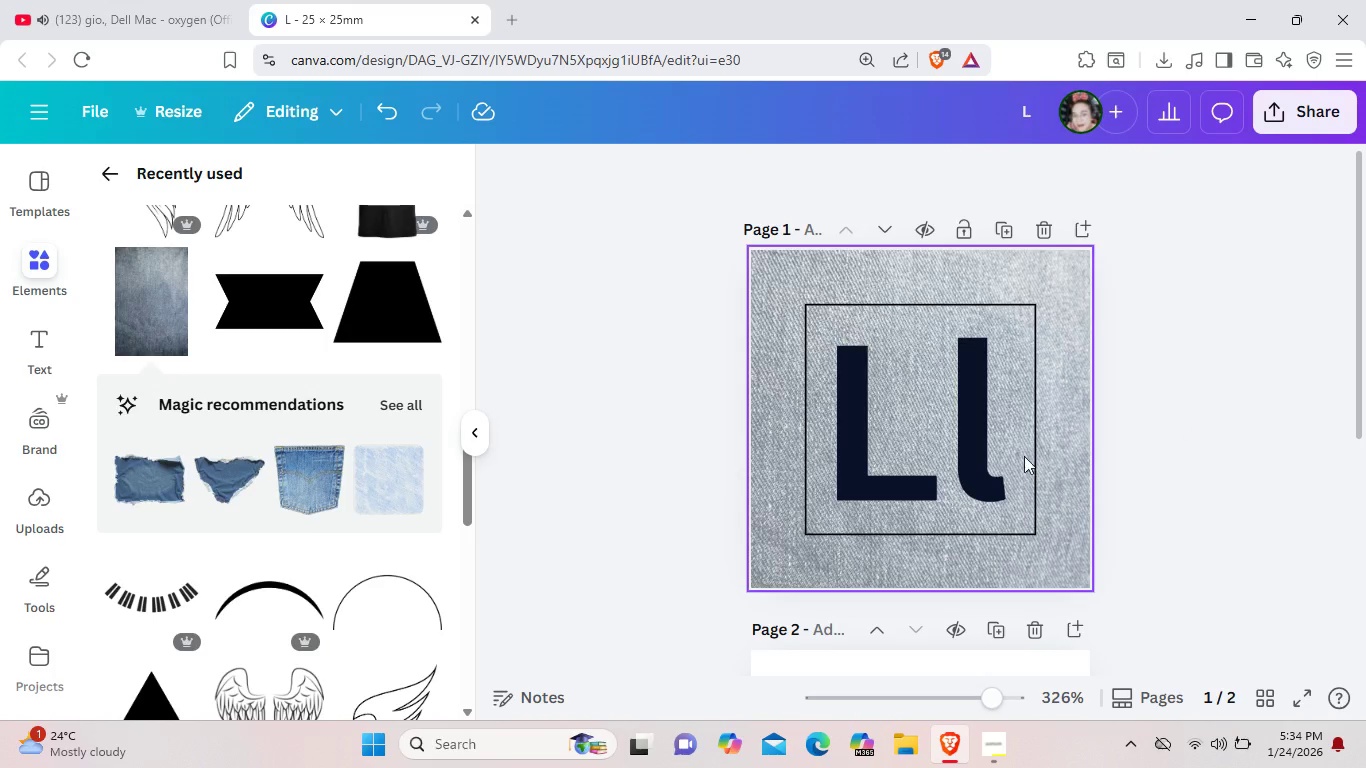 
scroll: coordinate [309, 511], scroll_direction: down, amount: 11.0
 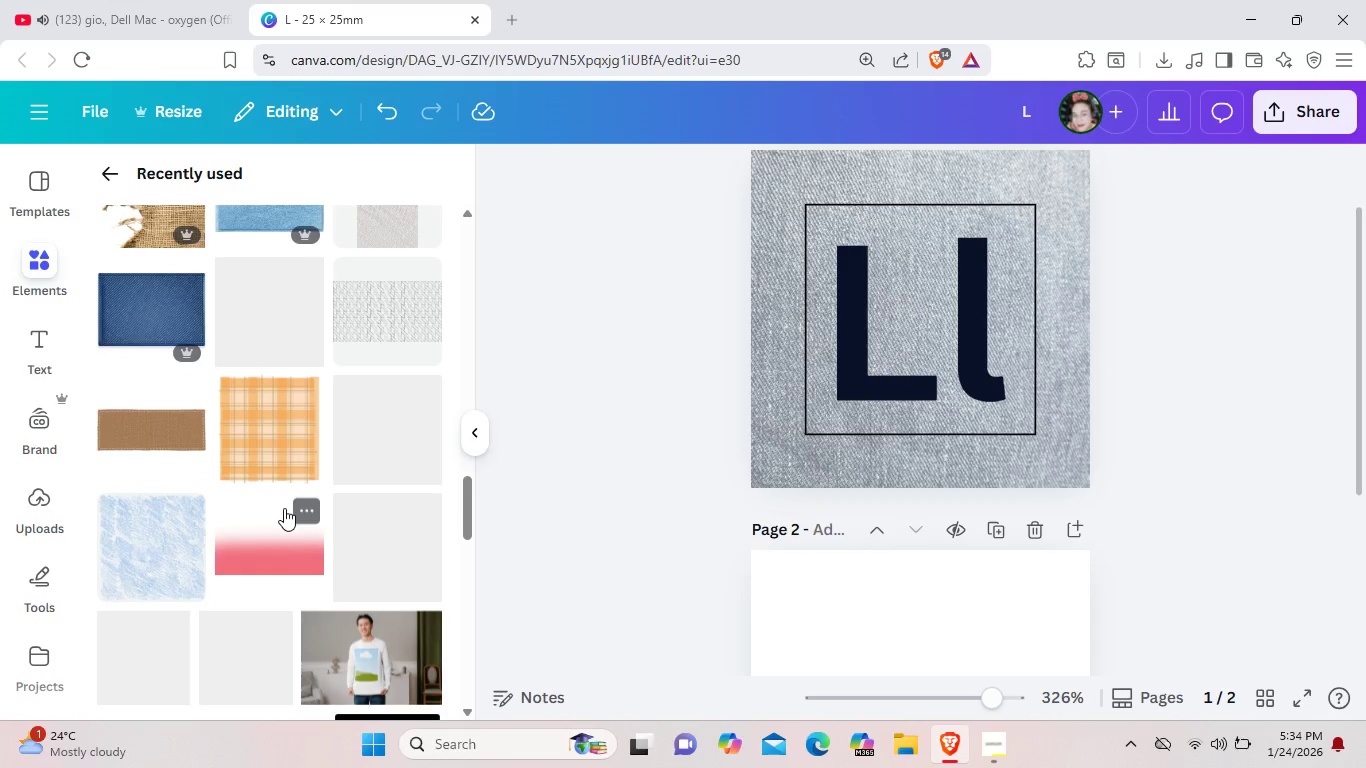 
scroll: coordinate [283, 508], scroll_direction: down, amount: 1.0
 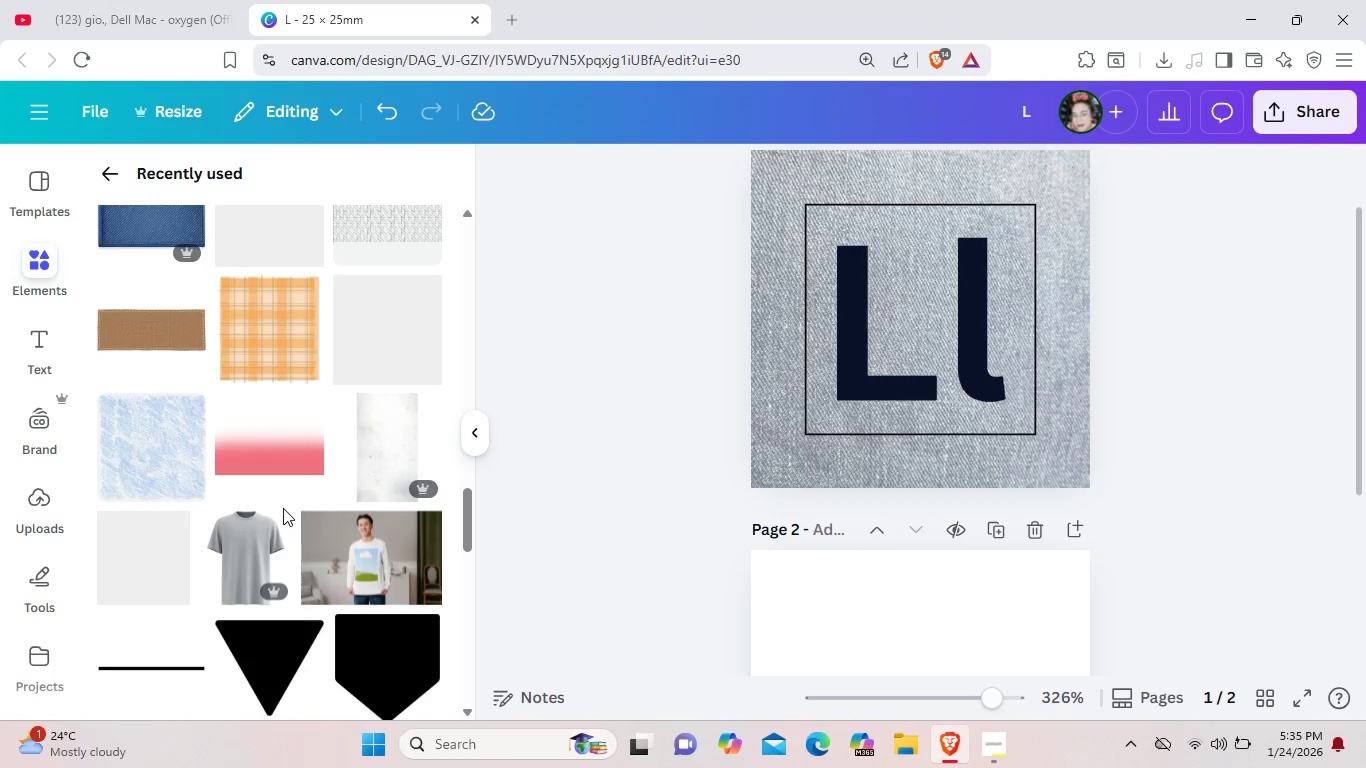 
wait(8.2)
 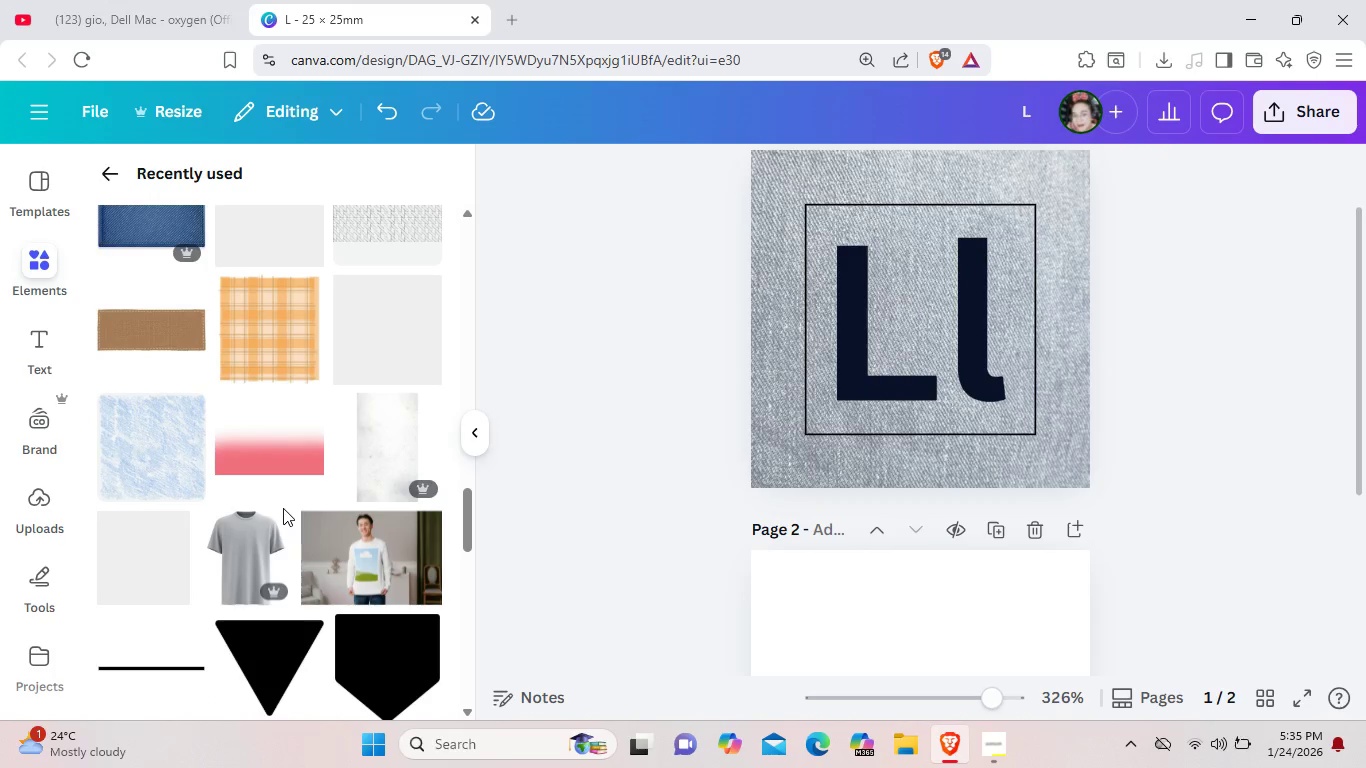 
left_click([976, 361])
 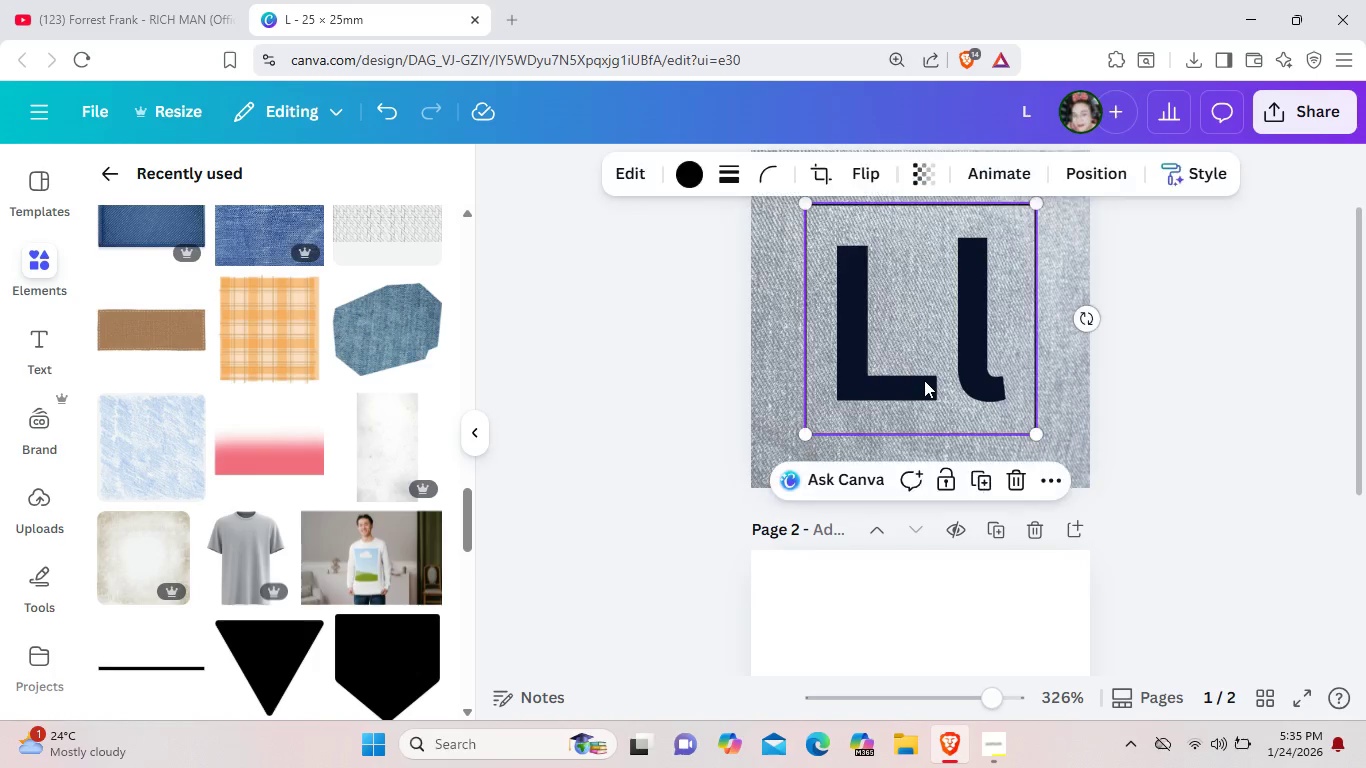 
left_click([924, 380])
 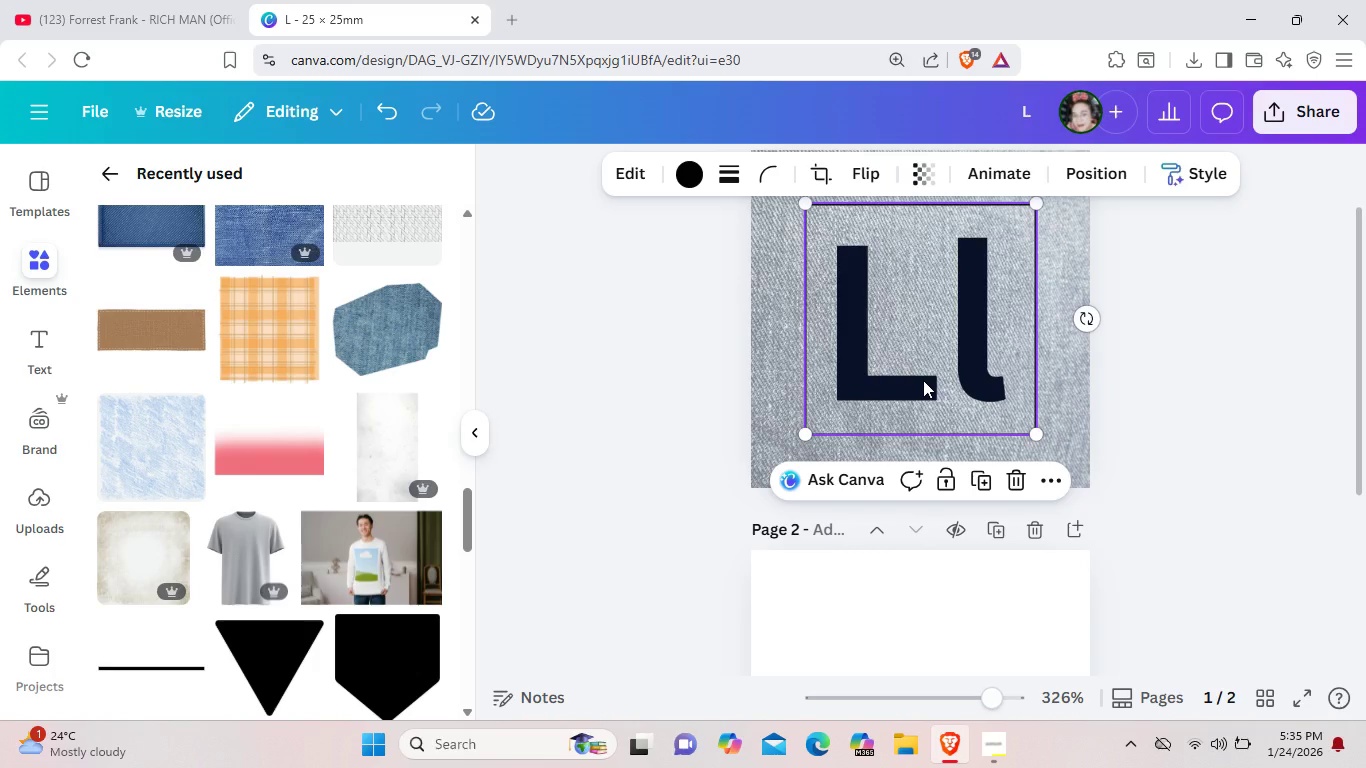 
scroll: coordinate [923, 380], scroll_direction: down, amount: 2.0
 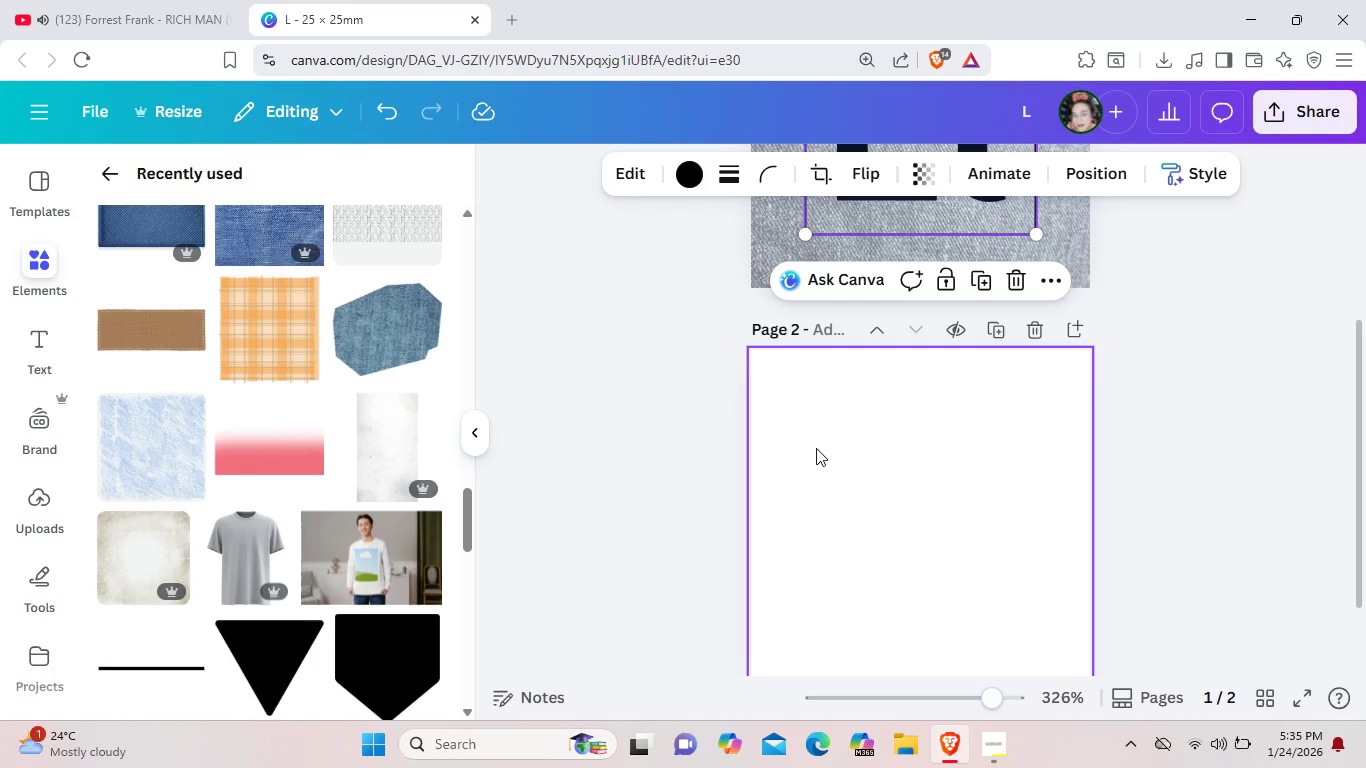 
wait(10.08)
 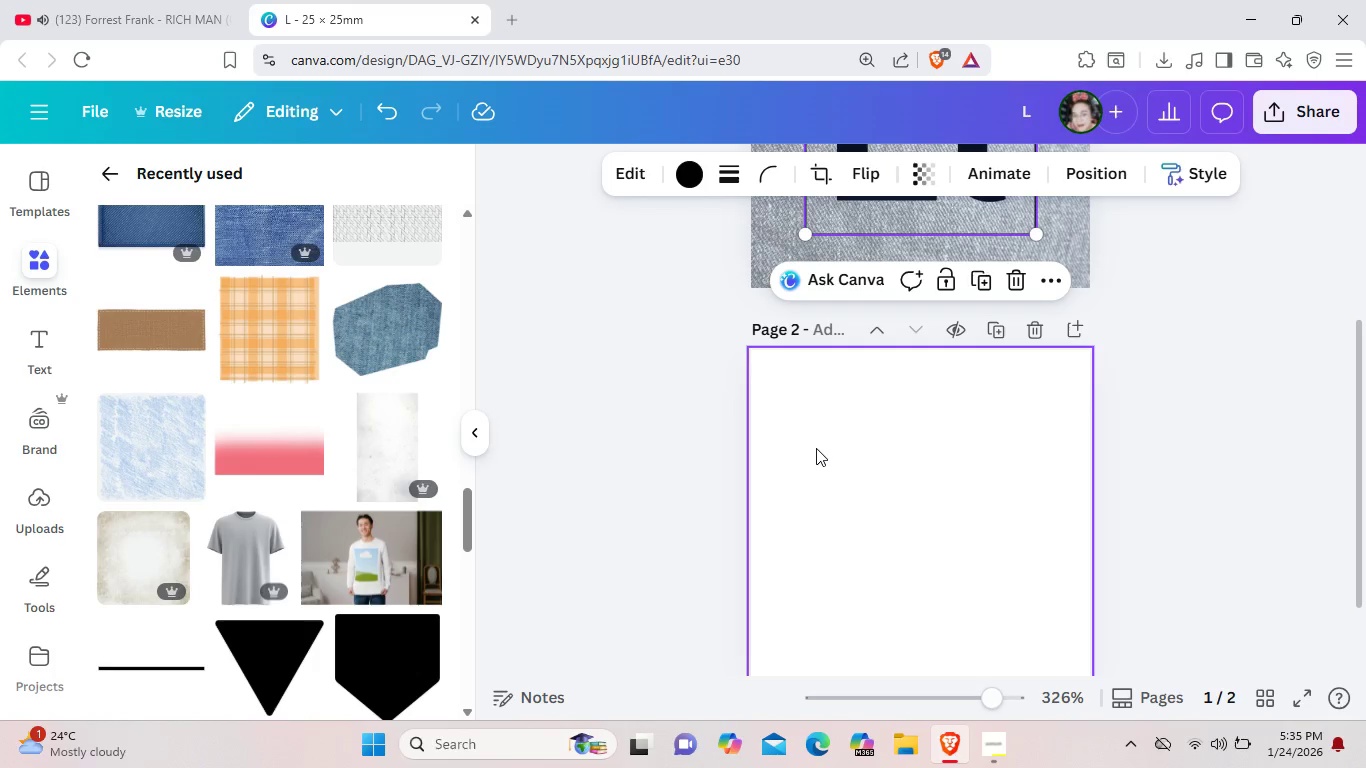 
scroll: coordinate [928, 475], scroll_direction: up, amount: 3.0
 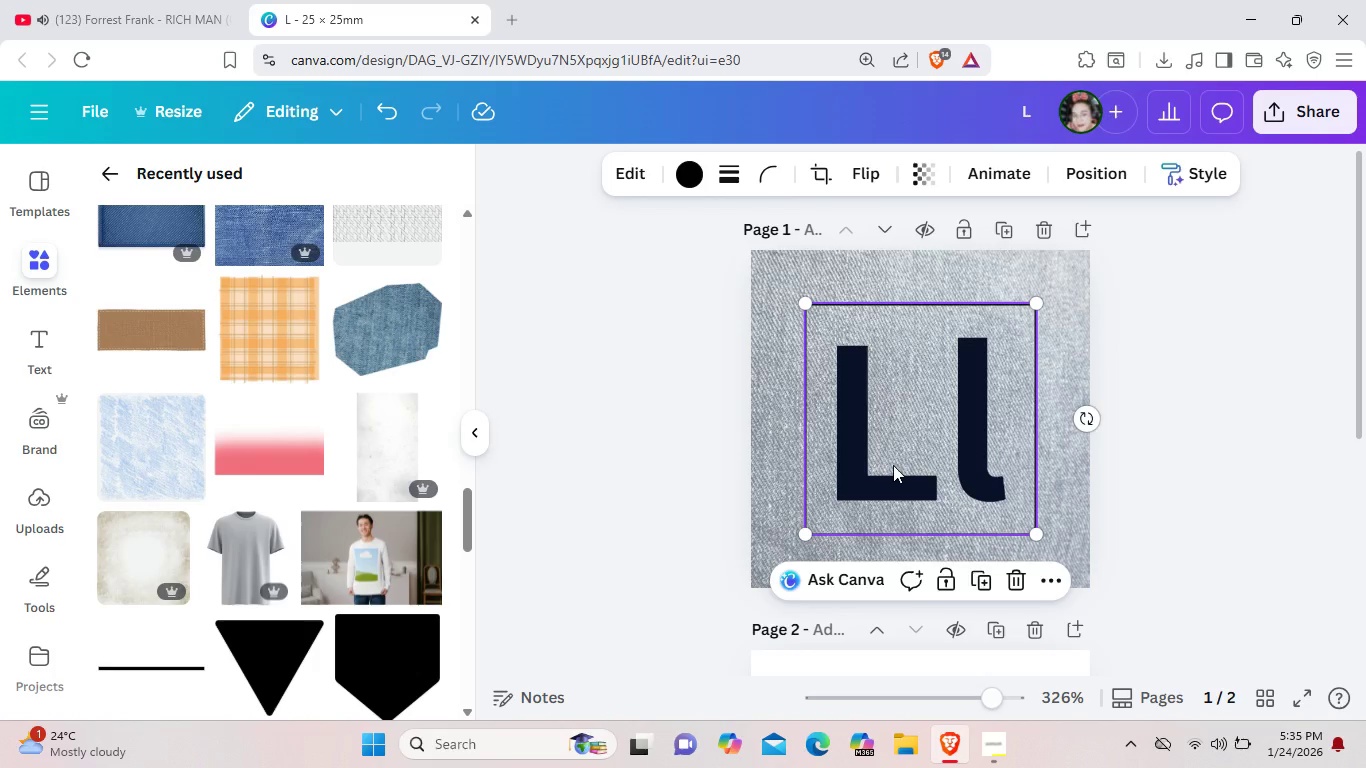 
left_click([893, 465])
 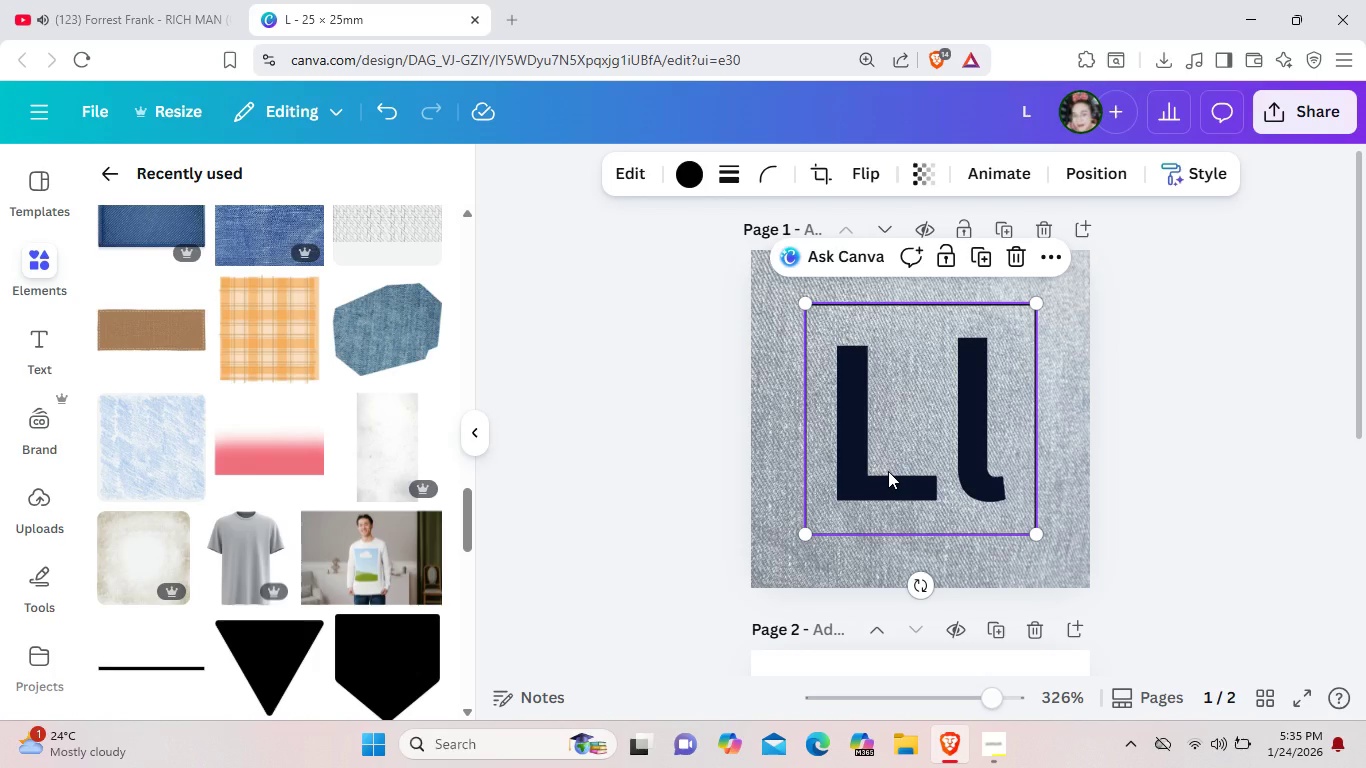 
double_click([888, 471])
 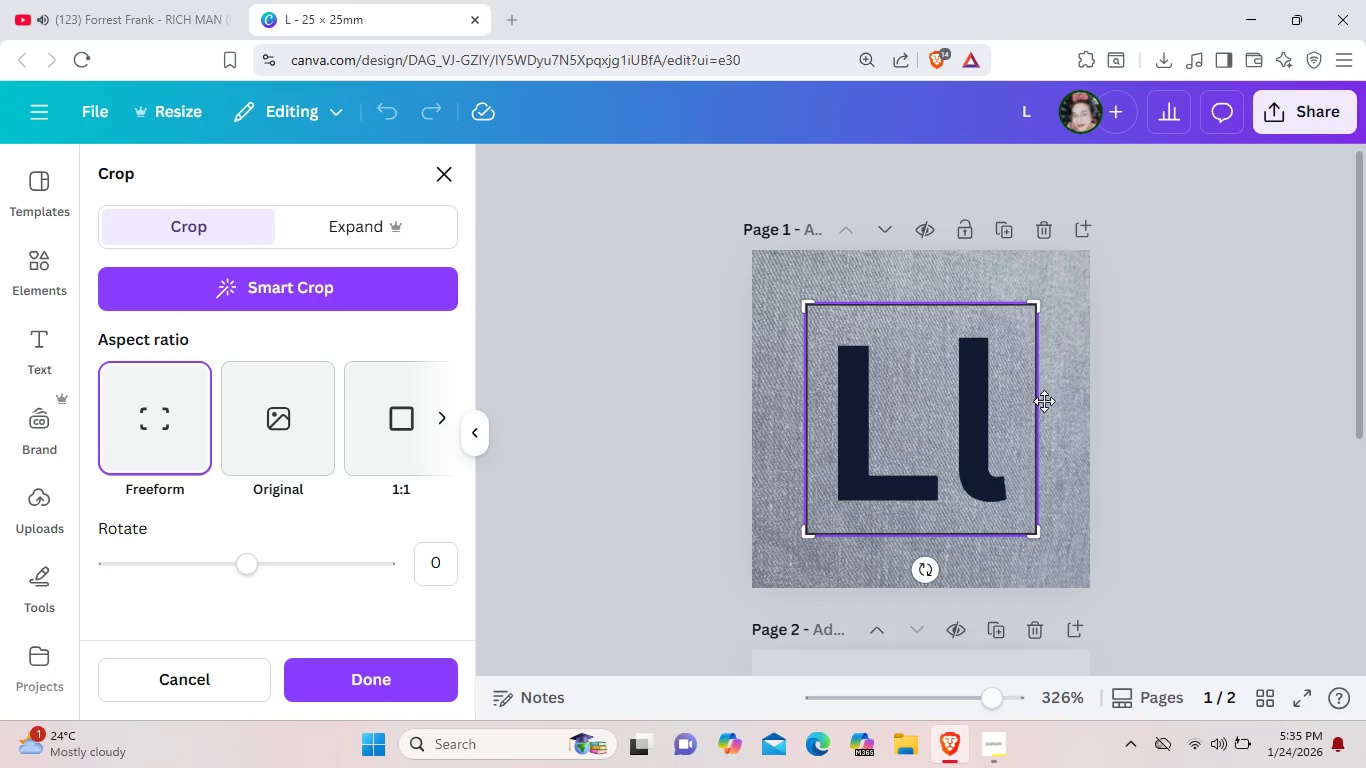 
left_click([1046, 401])
 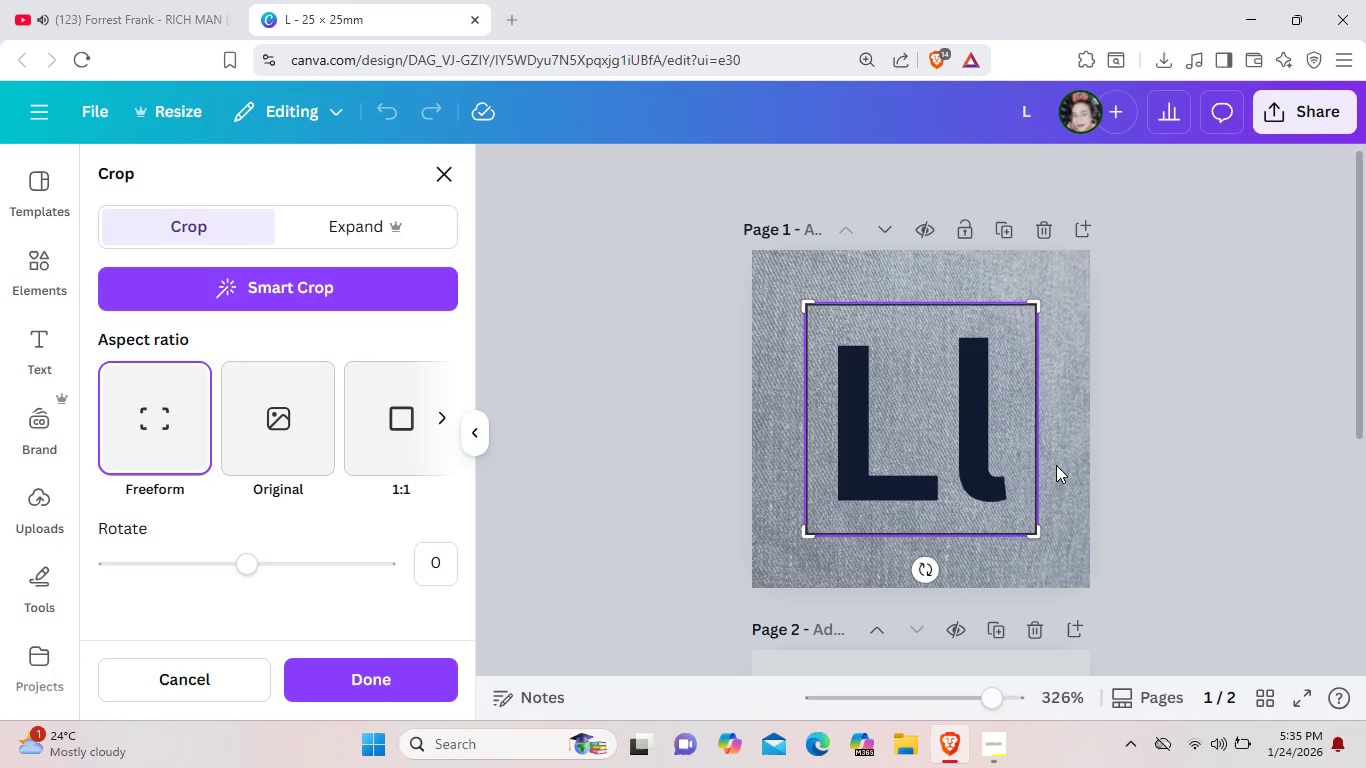 
left_click([1056, 465])
 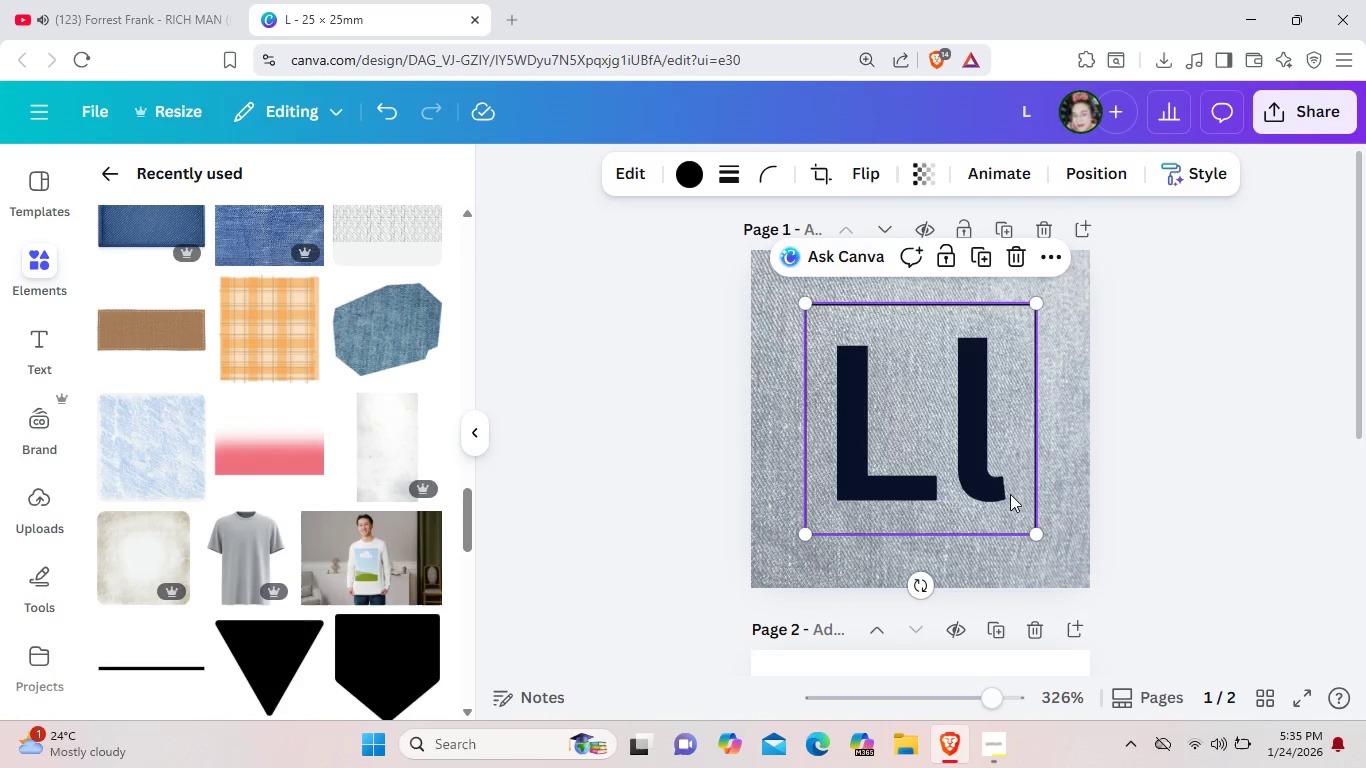 
left_click_drag(start_coordinate=[1010, 492], to_coordinate=[1243, 480])
 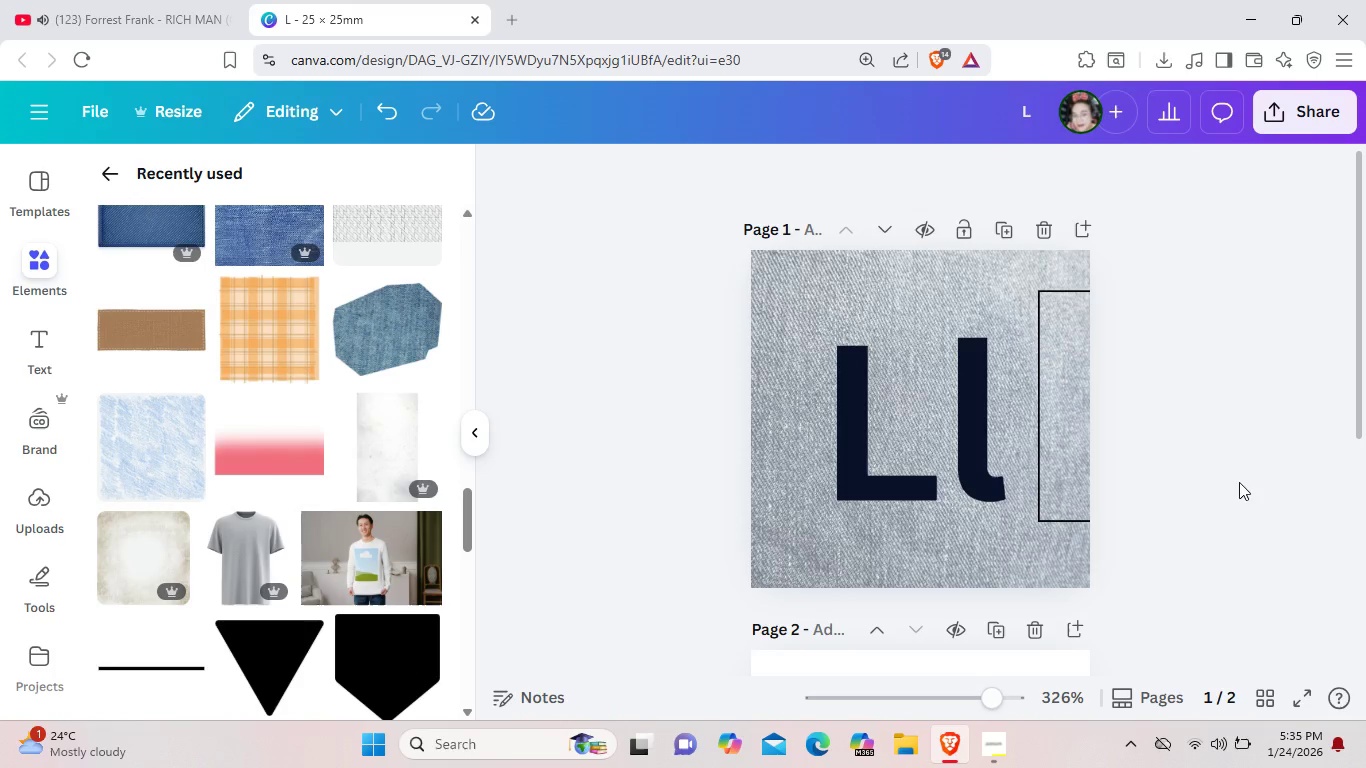 
left_click([1243, 480])
 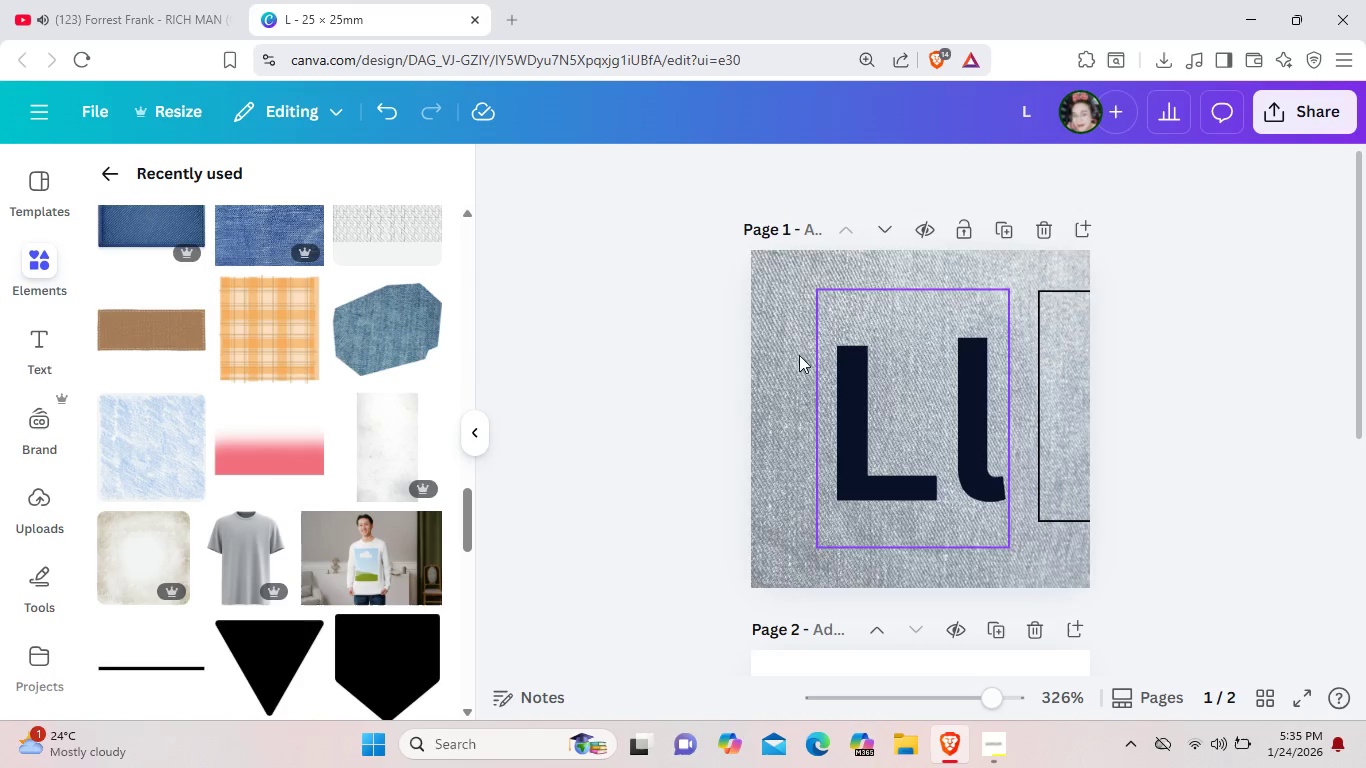 
left_click([766, 323])
 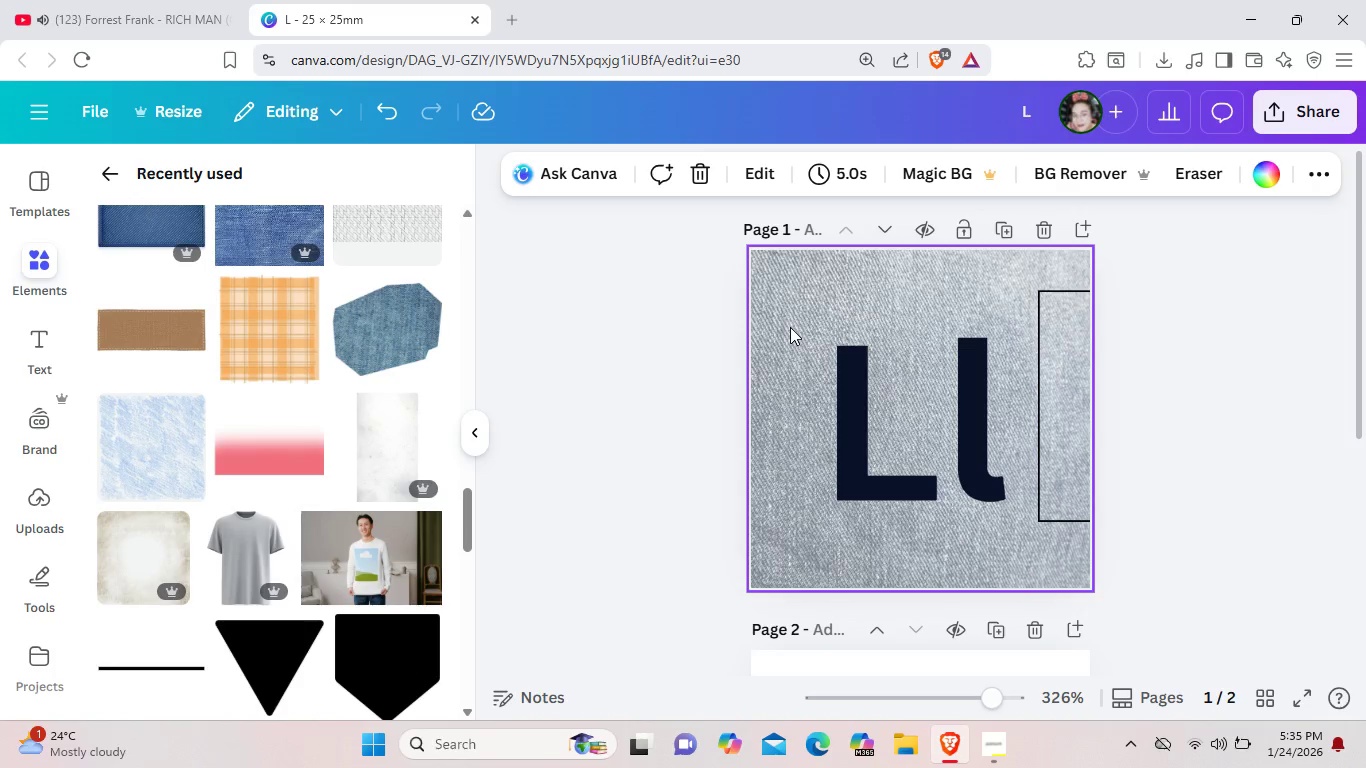 
double_click([790, 327])
 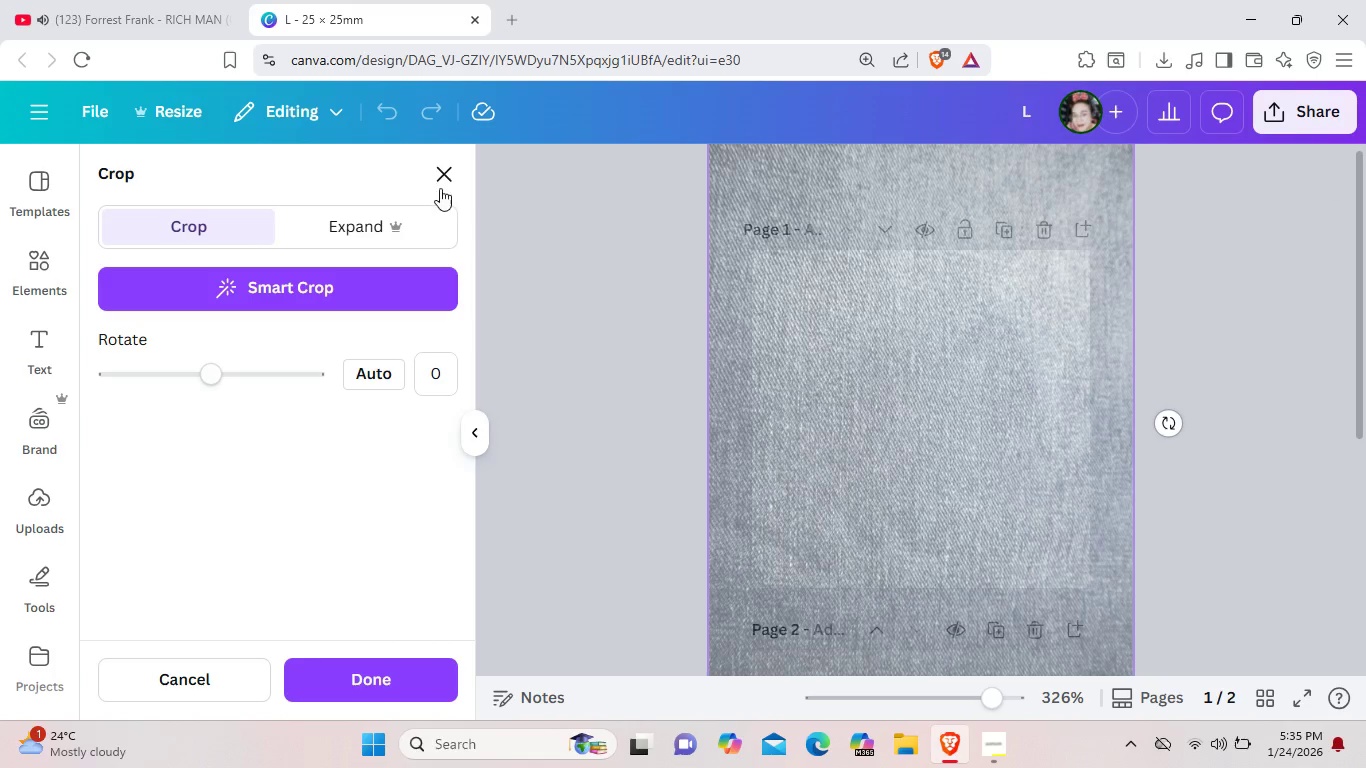 
left_click([440, 174])
 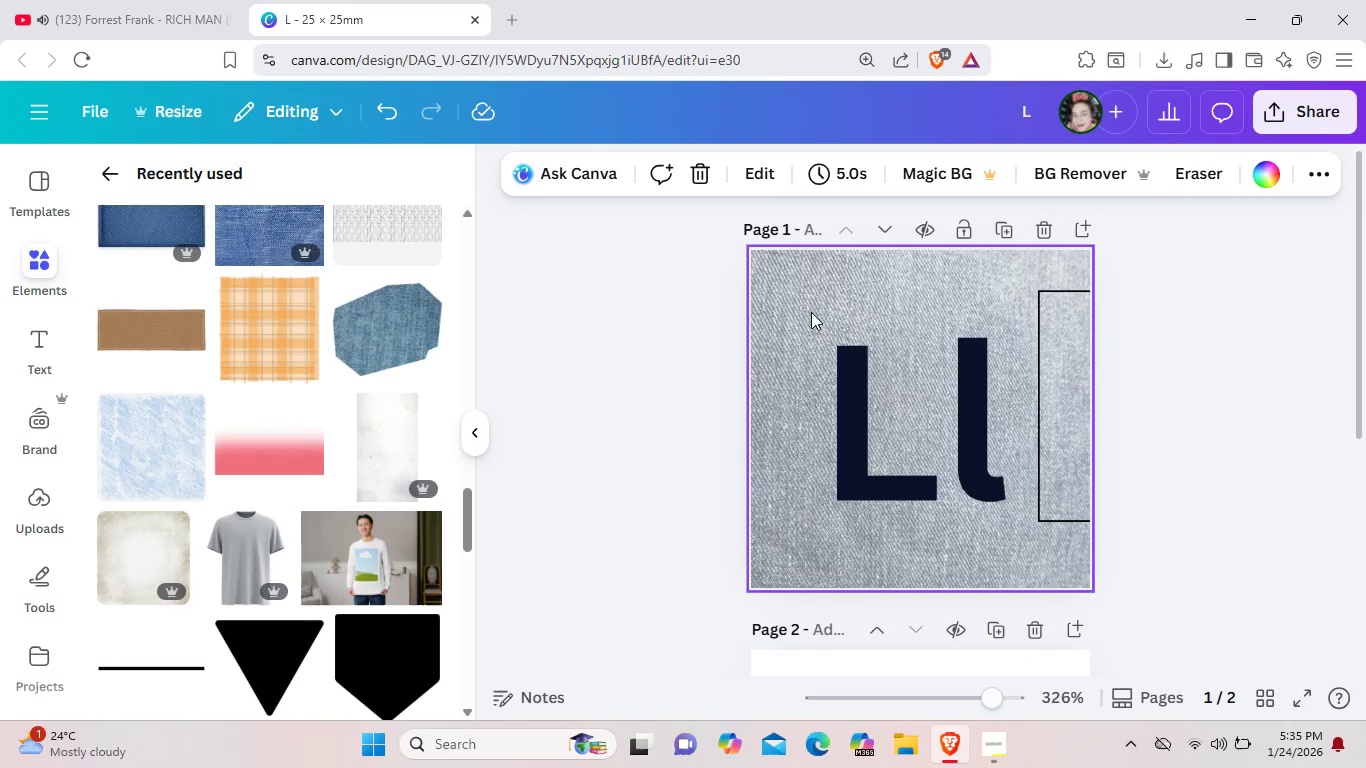 
right_click([811, 312])
 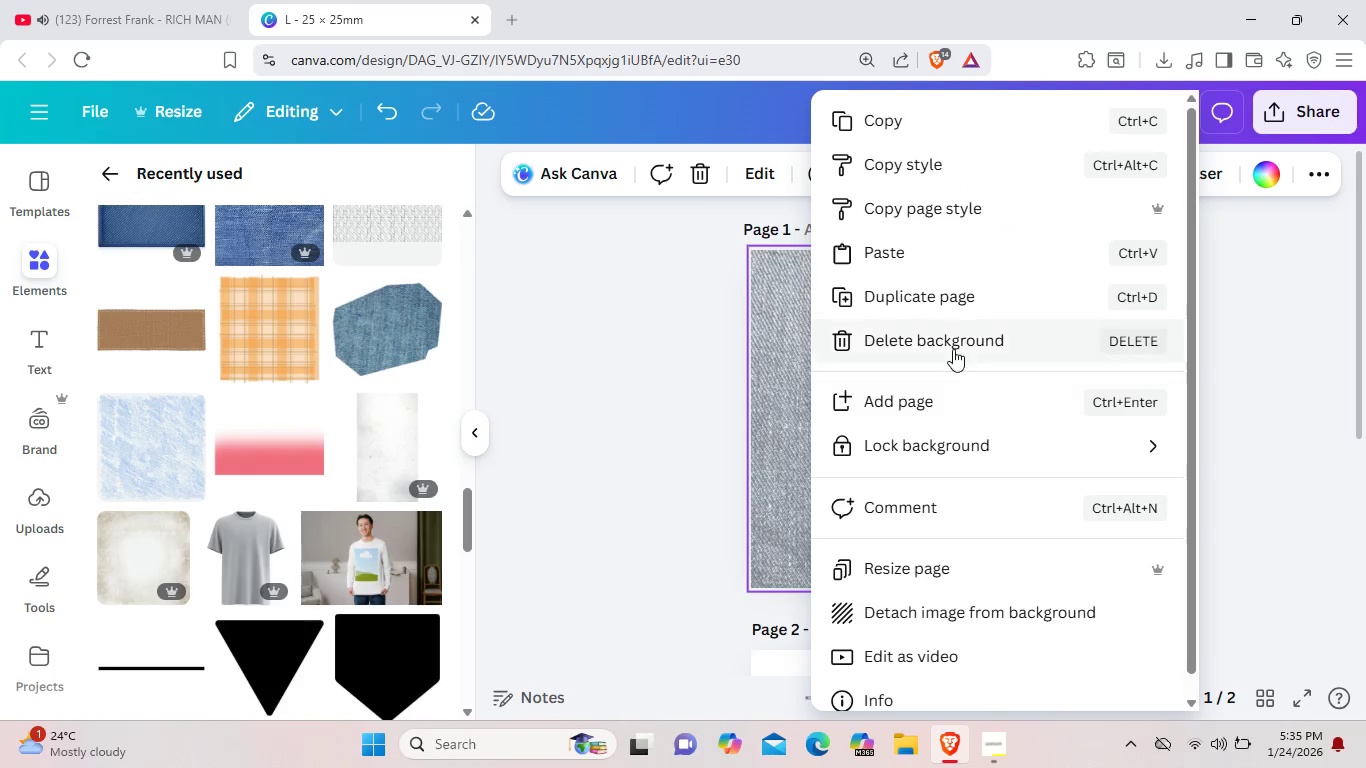 
left_click([953, 349])
 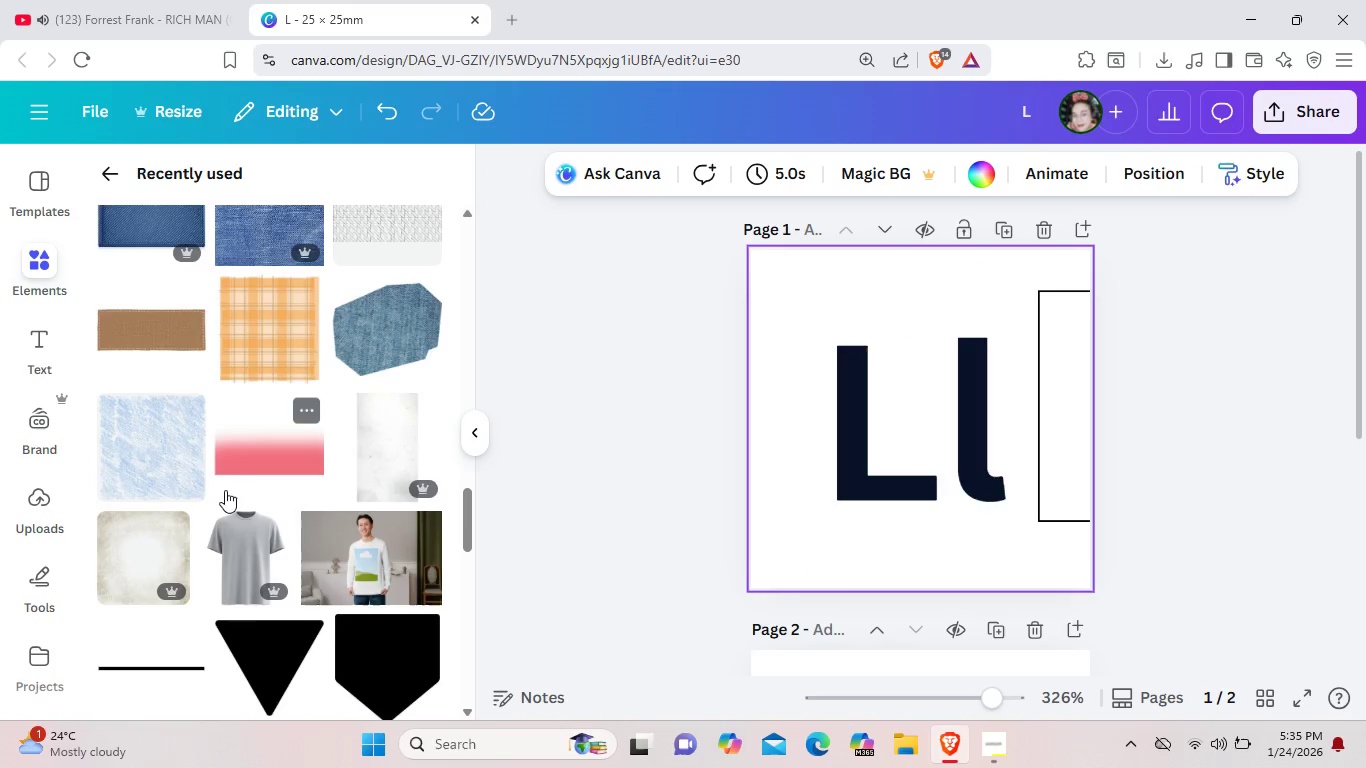 
scroll: coordinate [265, 450], scroll_direction: down, amount: 23.0
 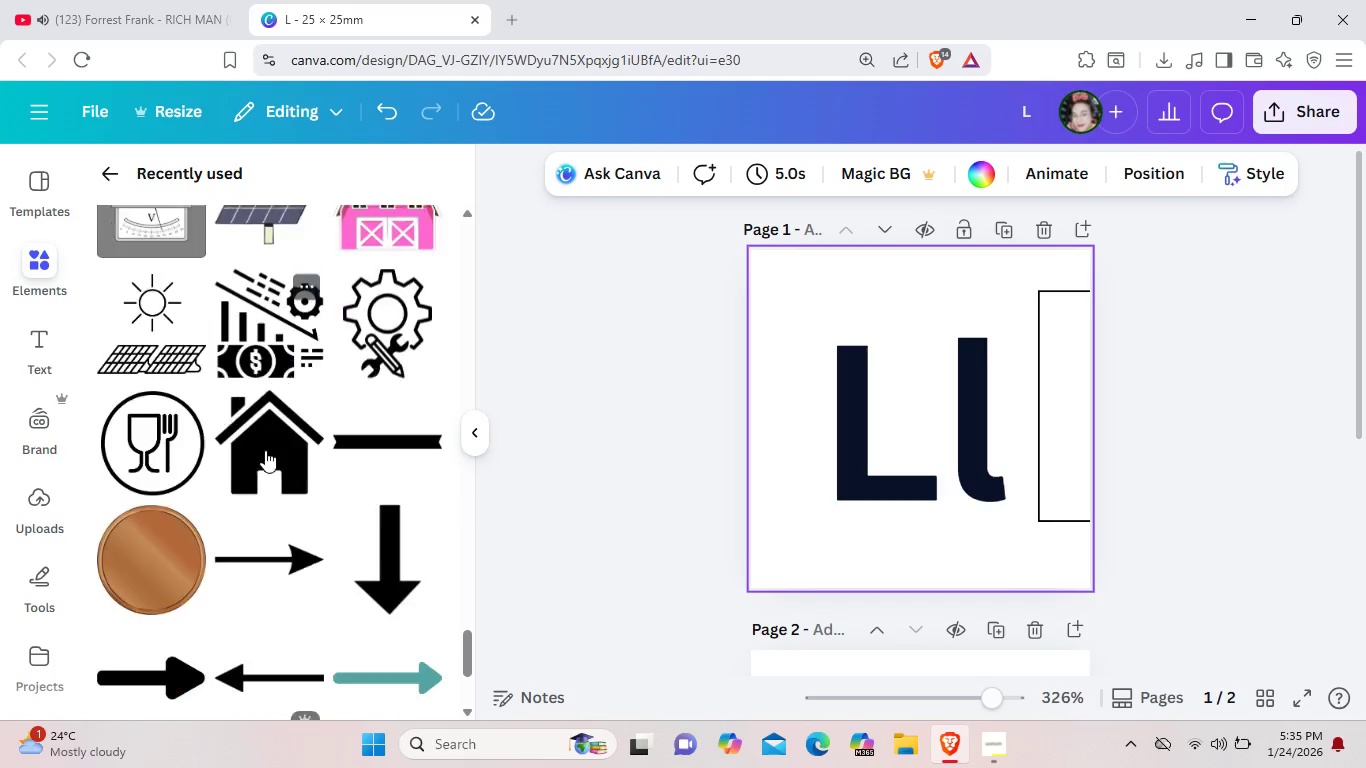 
scroll: coordinate [389, 557], scroll_direction: up, amount: 23.0
 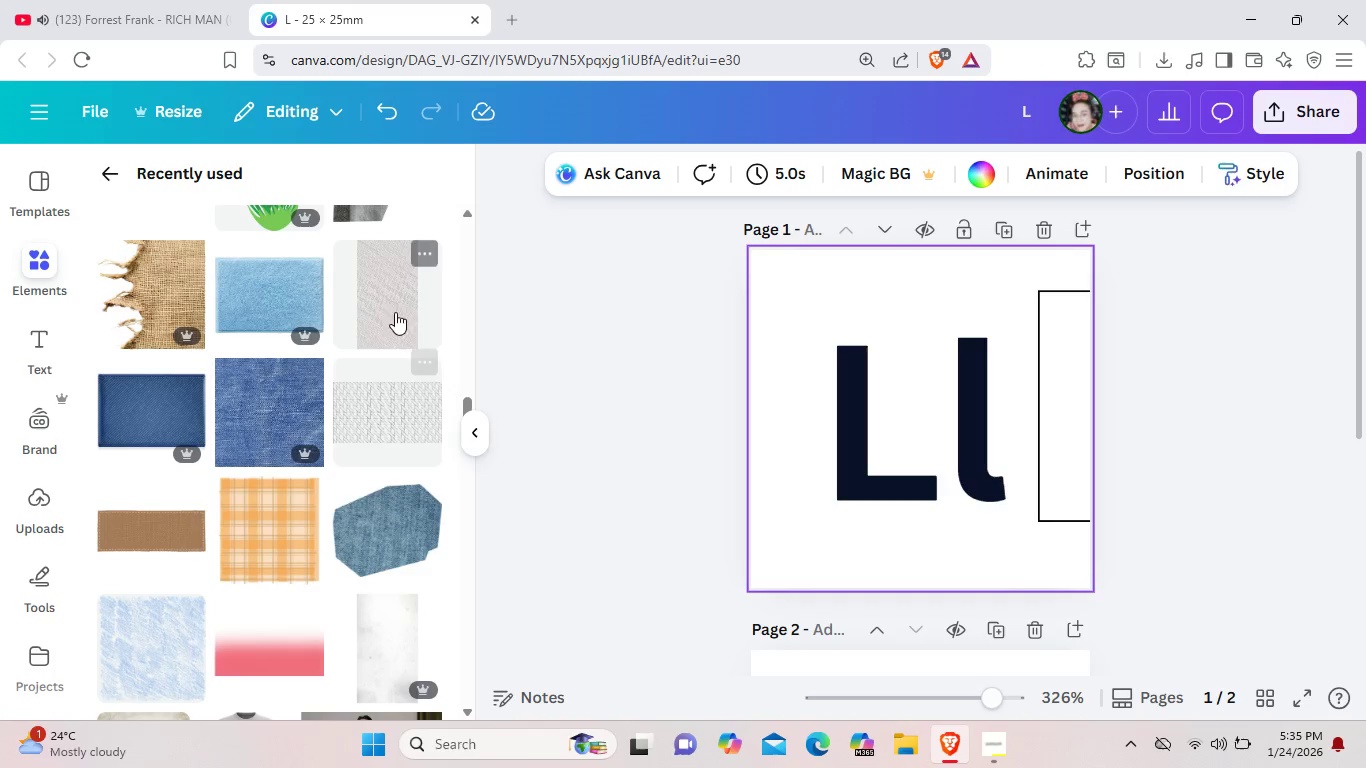 
left_click([408, 309])
 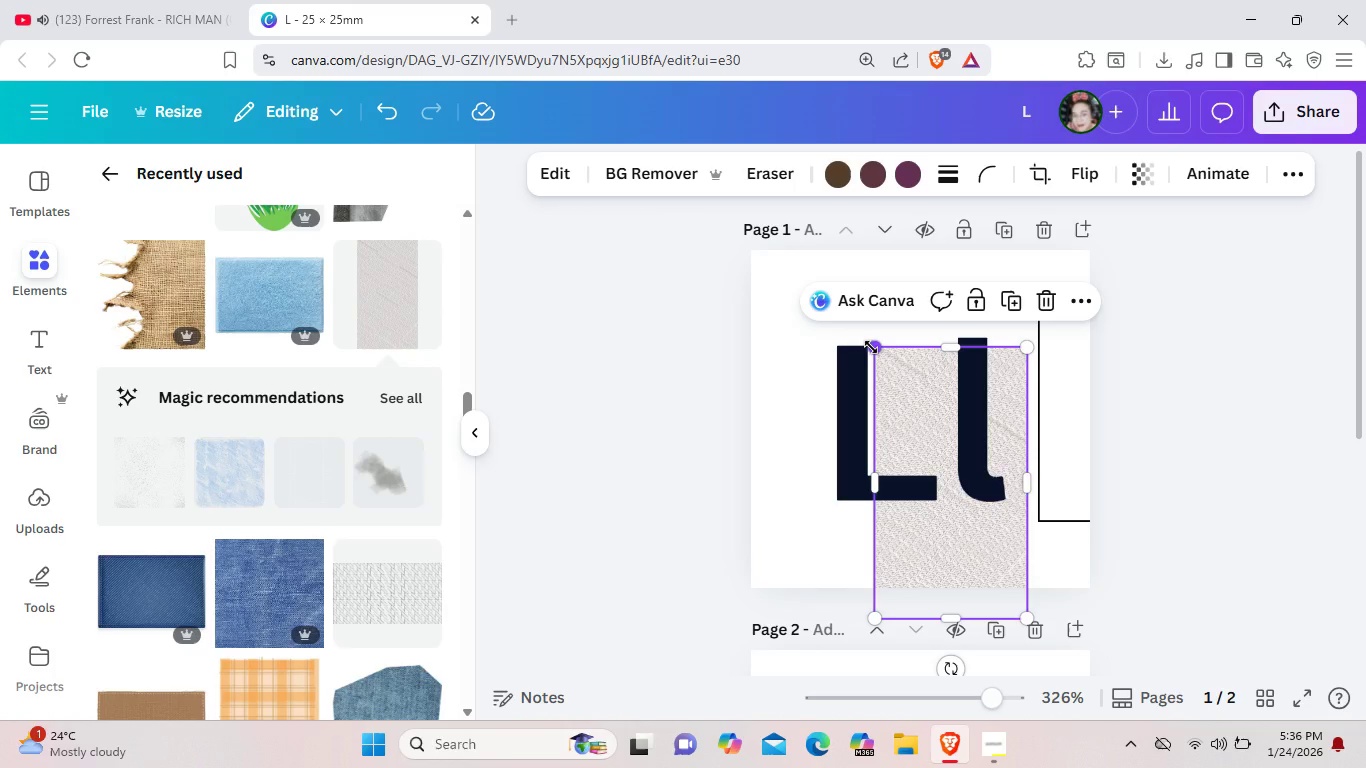 
left_click_drag(start_coordinate=[872, 347], to_coordinate=[794, 269])
 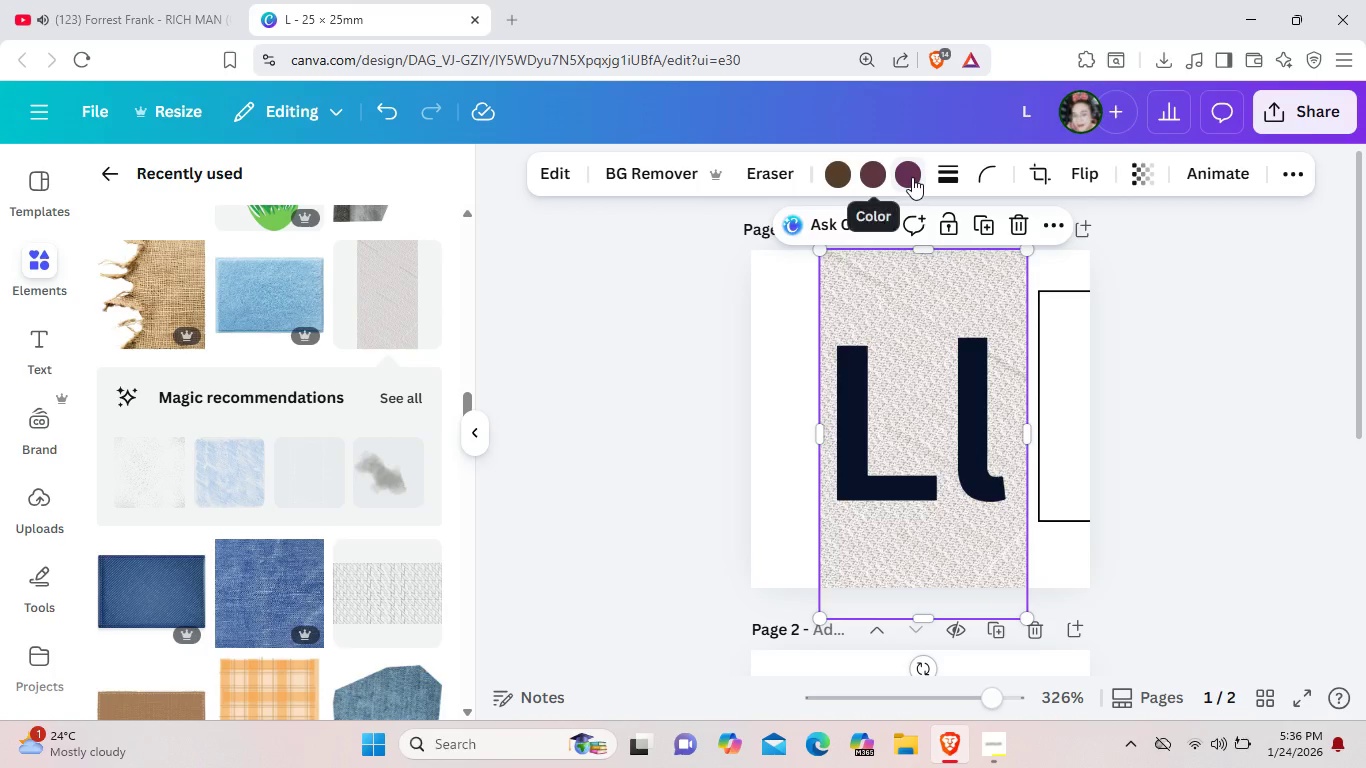 
left_click([912, 177])
 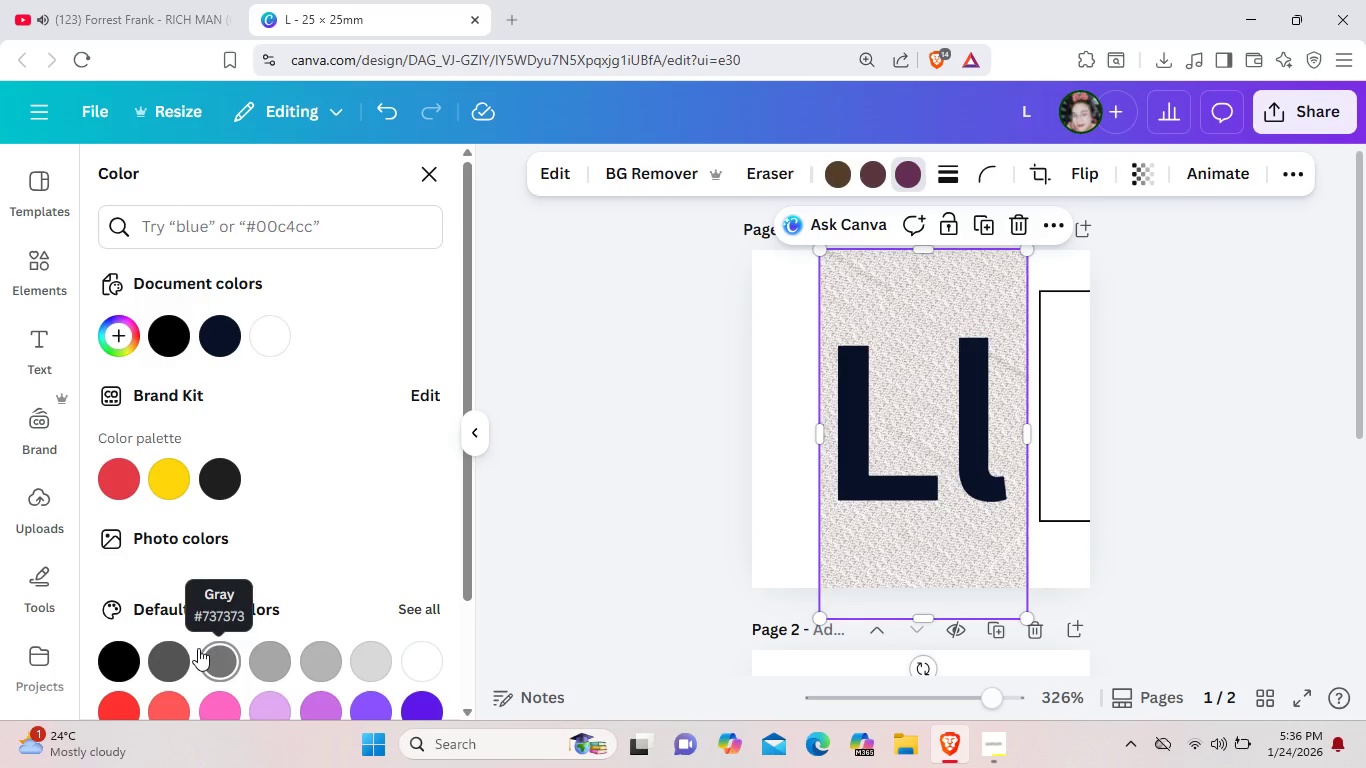 
left_click([176, 667])
 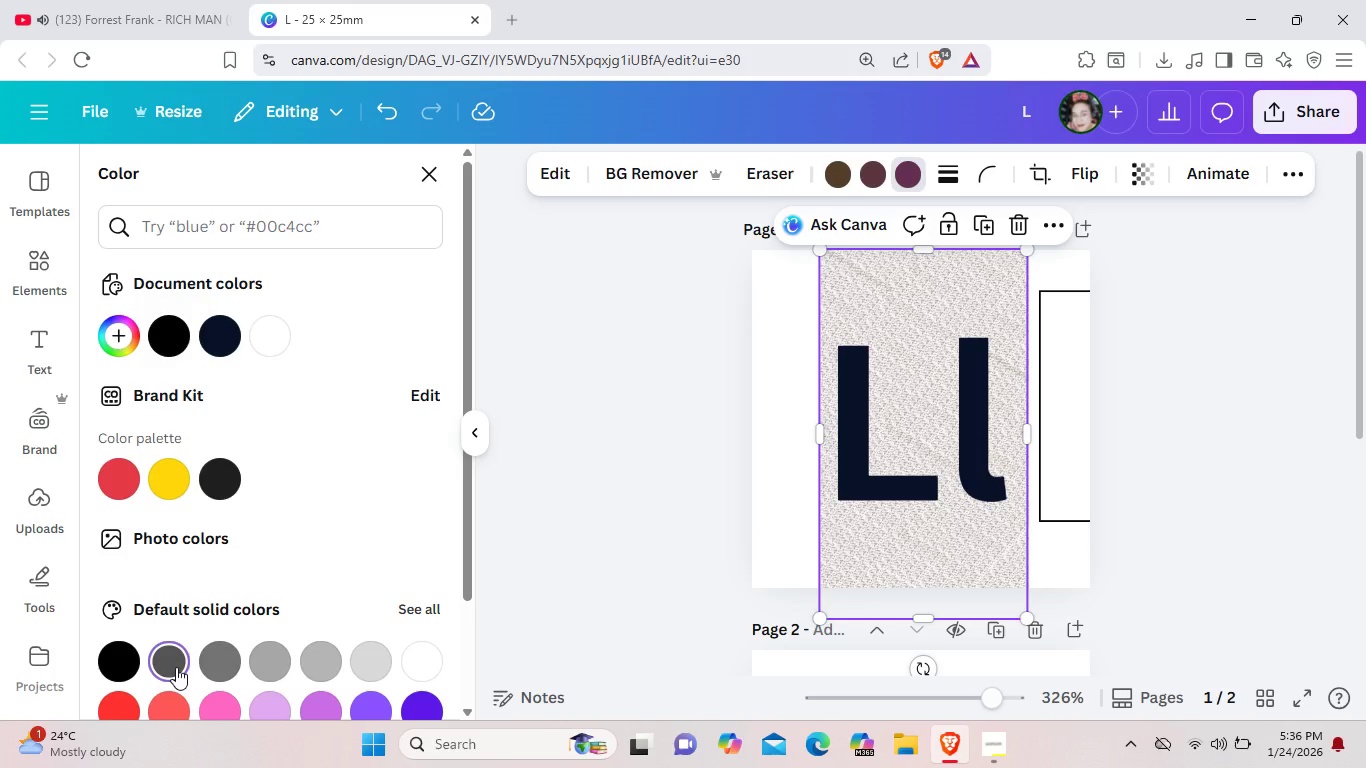 
left_click([176, 667])
 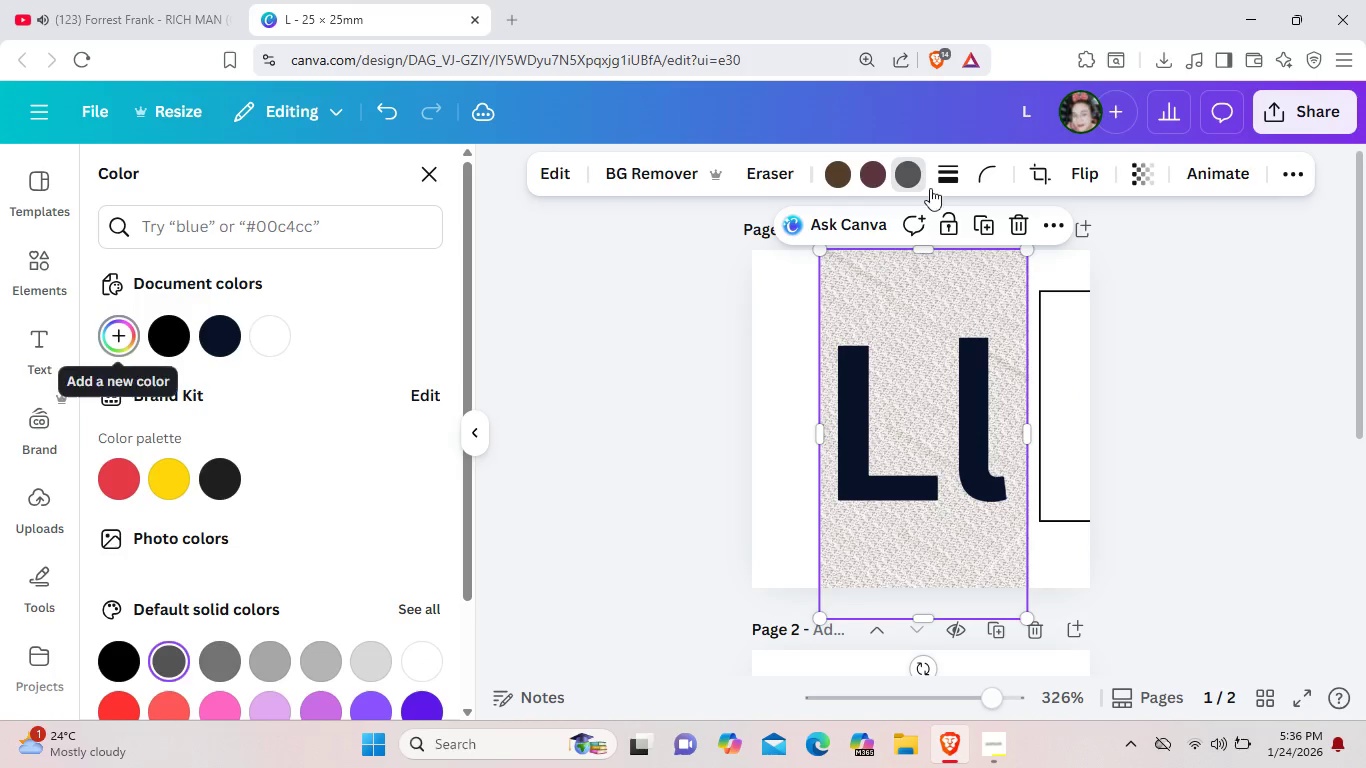 
left_click([878, 172])
 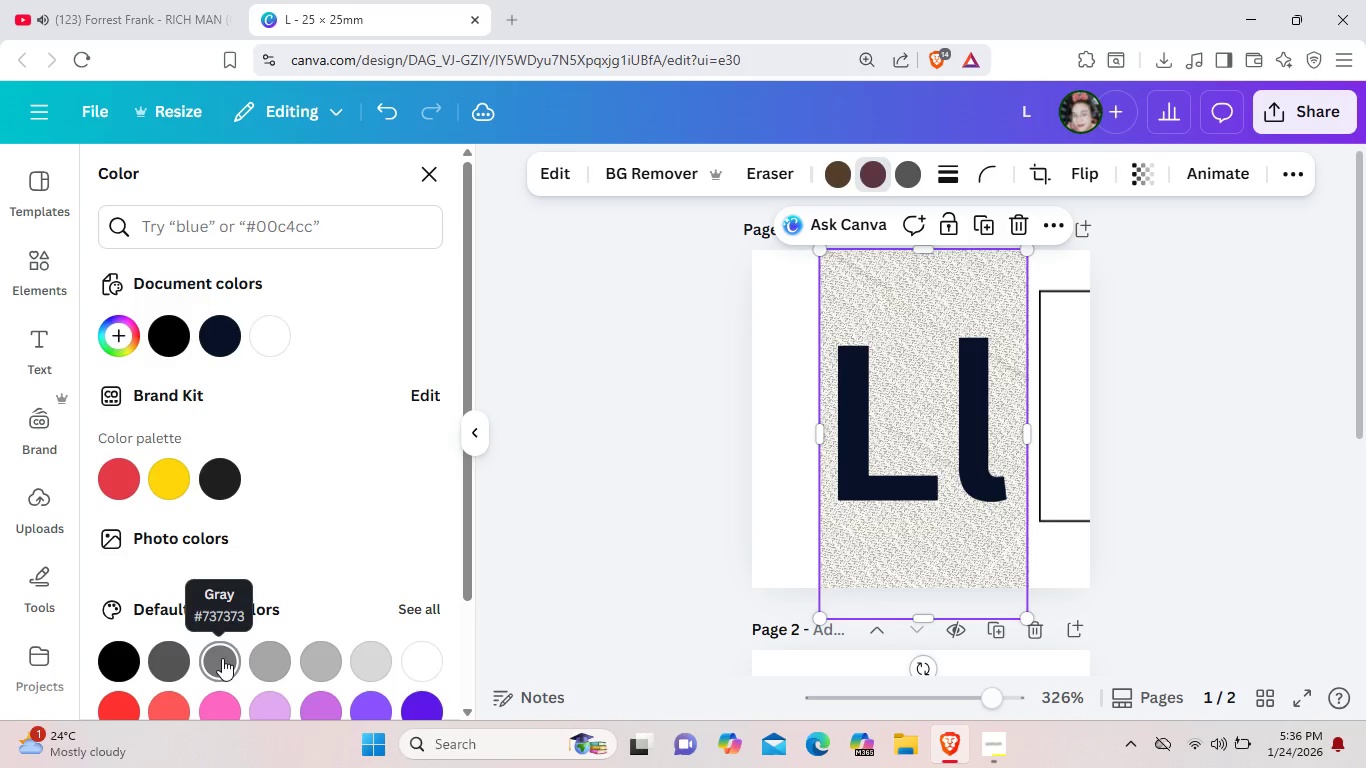 
left_click([222, 658])
 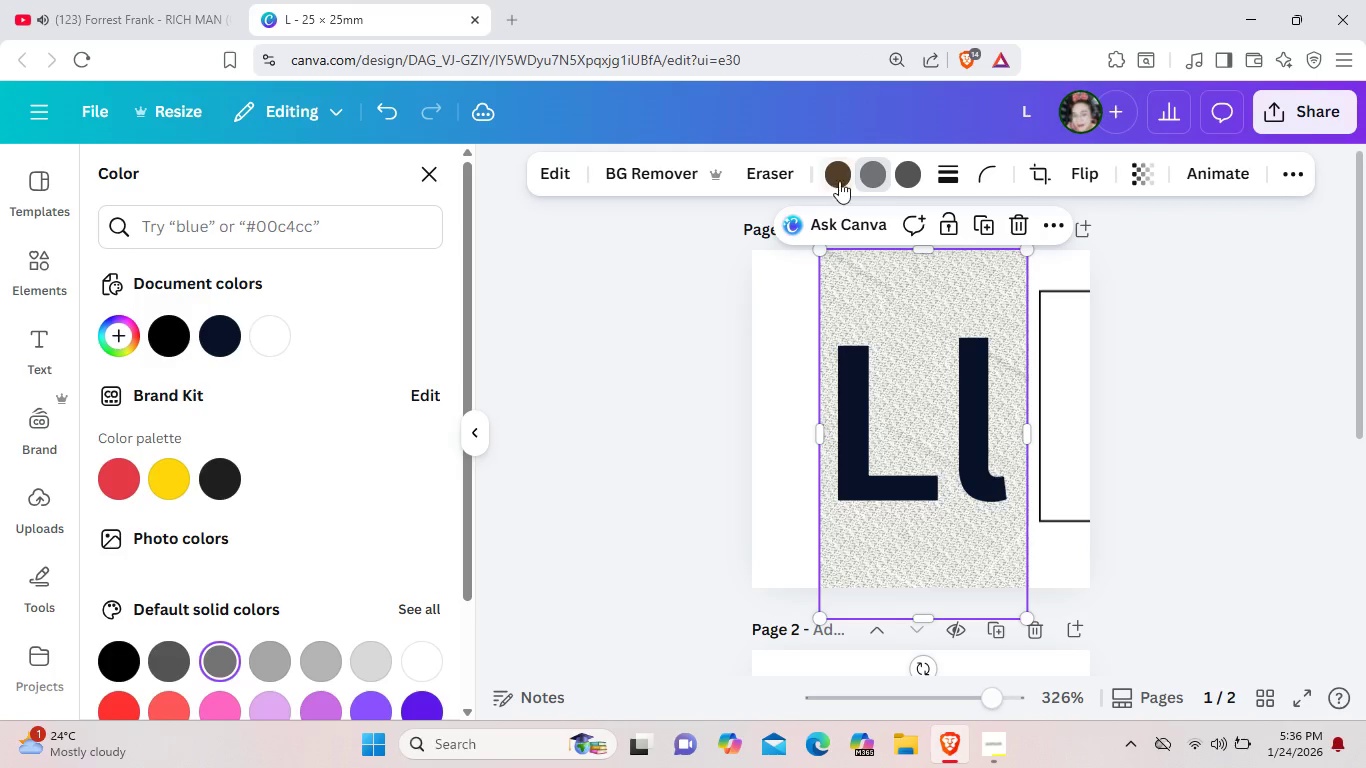 
left_click([841, 176])
 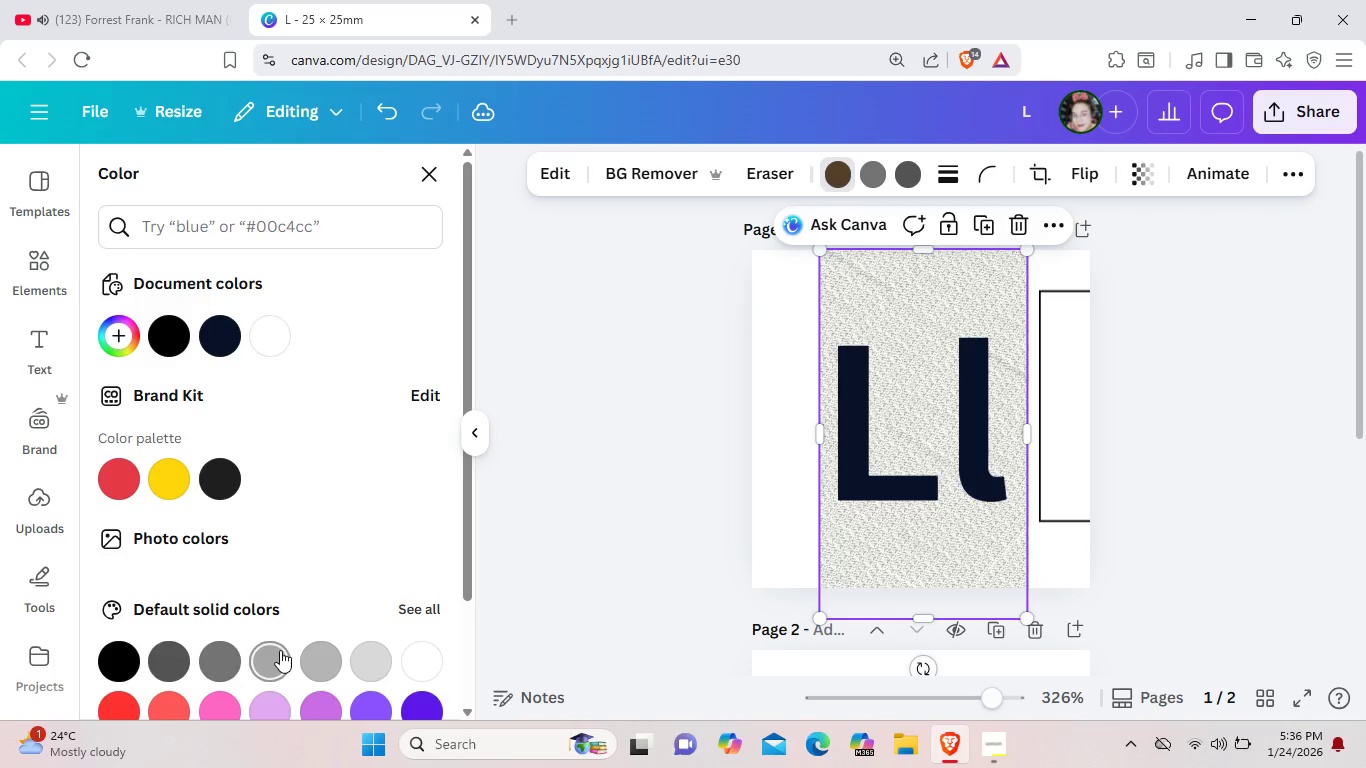 
left_click([280, 650])
 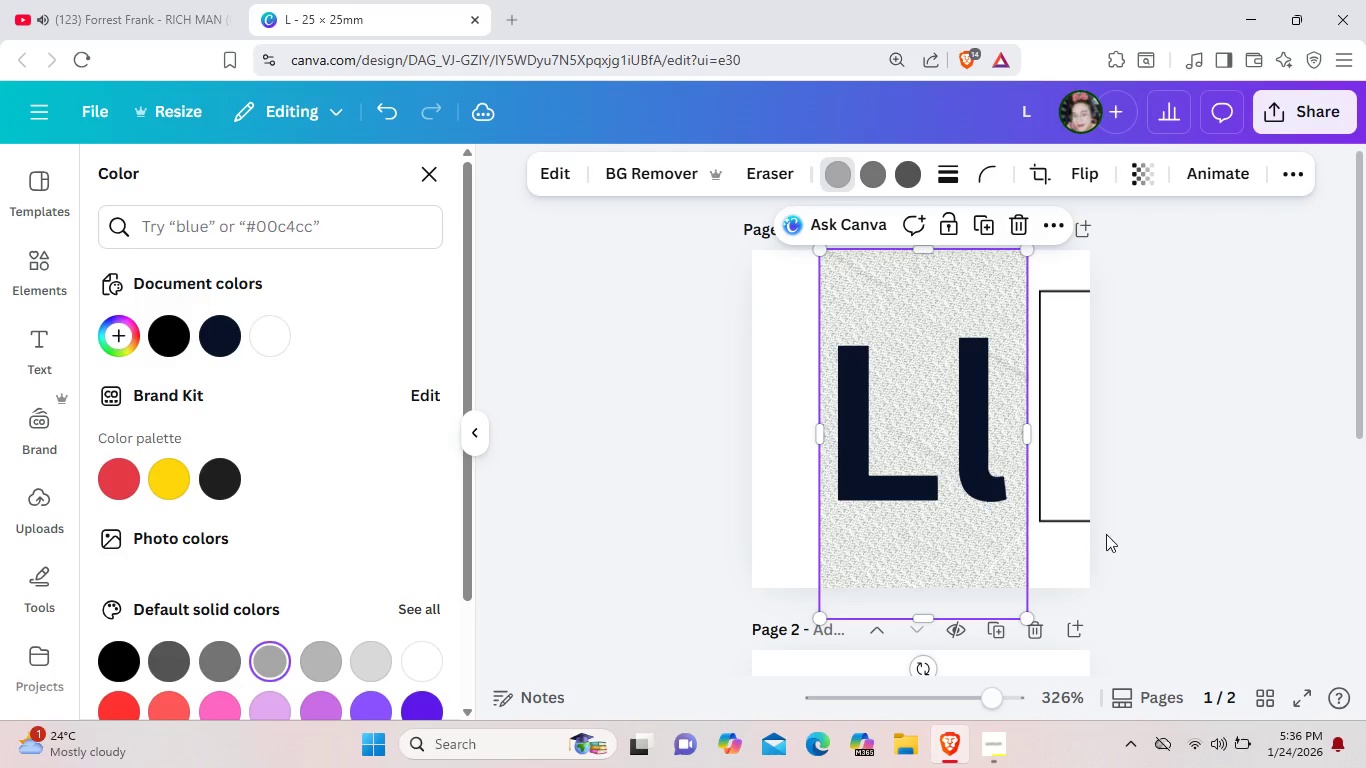 
left_click([1106, 534])
 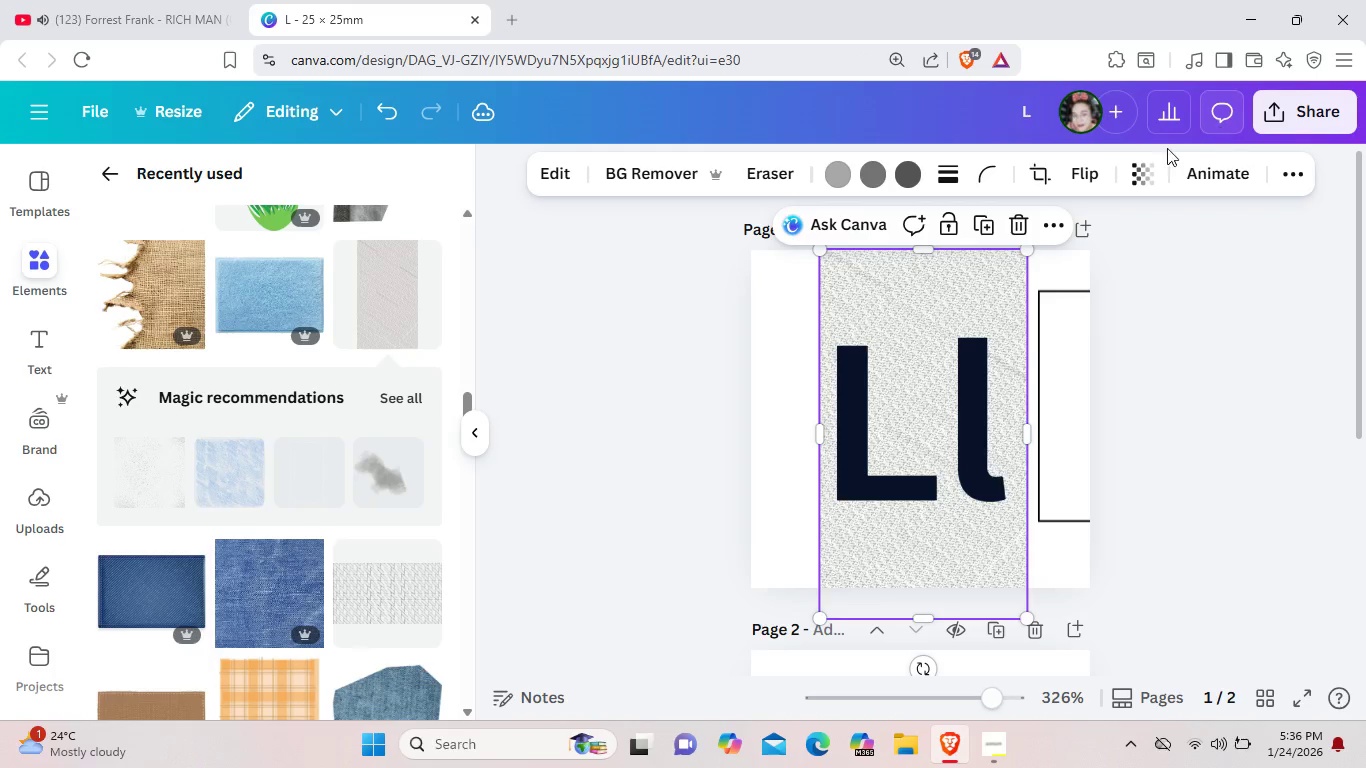 
left_click([1141, 168])
 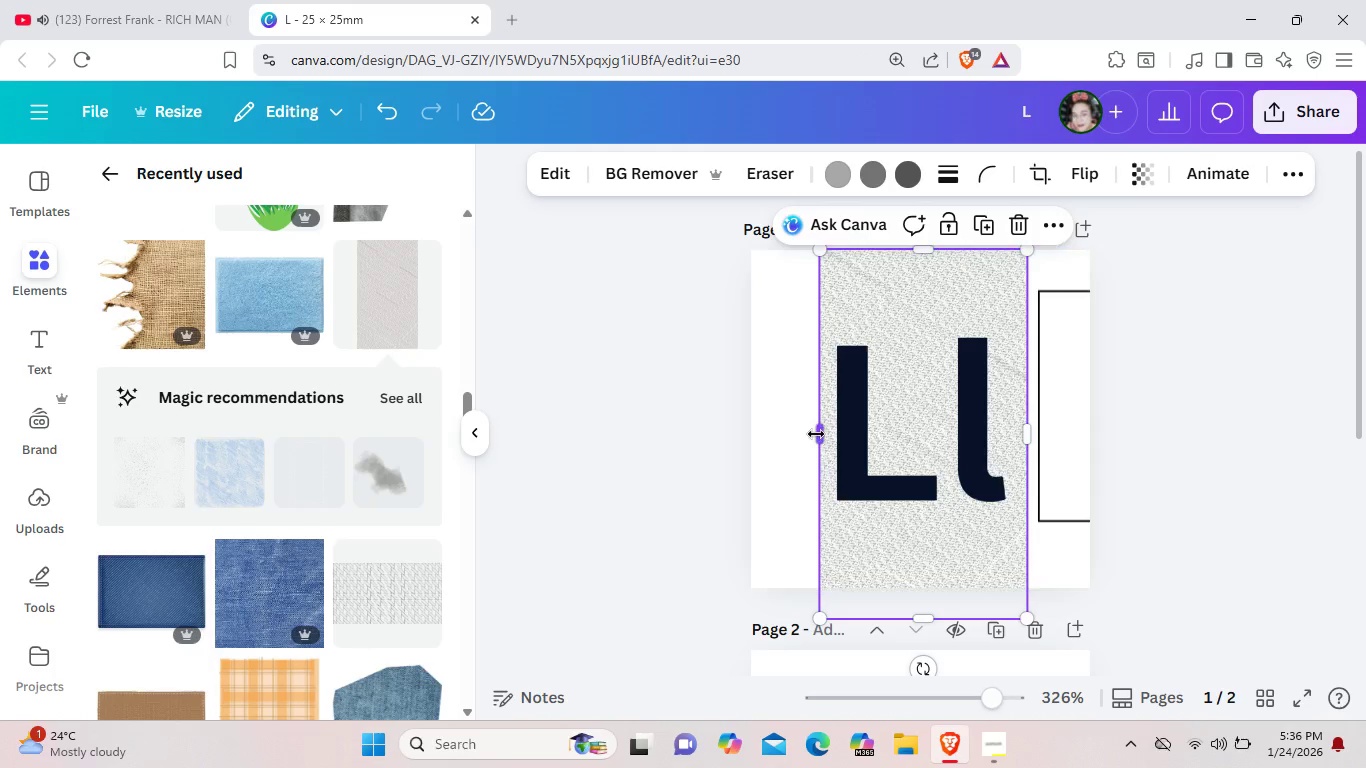 
left_click_drag(start_coordinate=[818, 433], to_coordinate=[746, 437])
 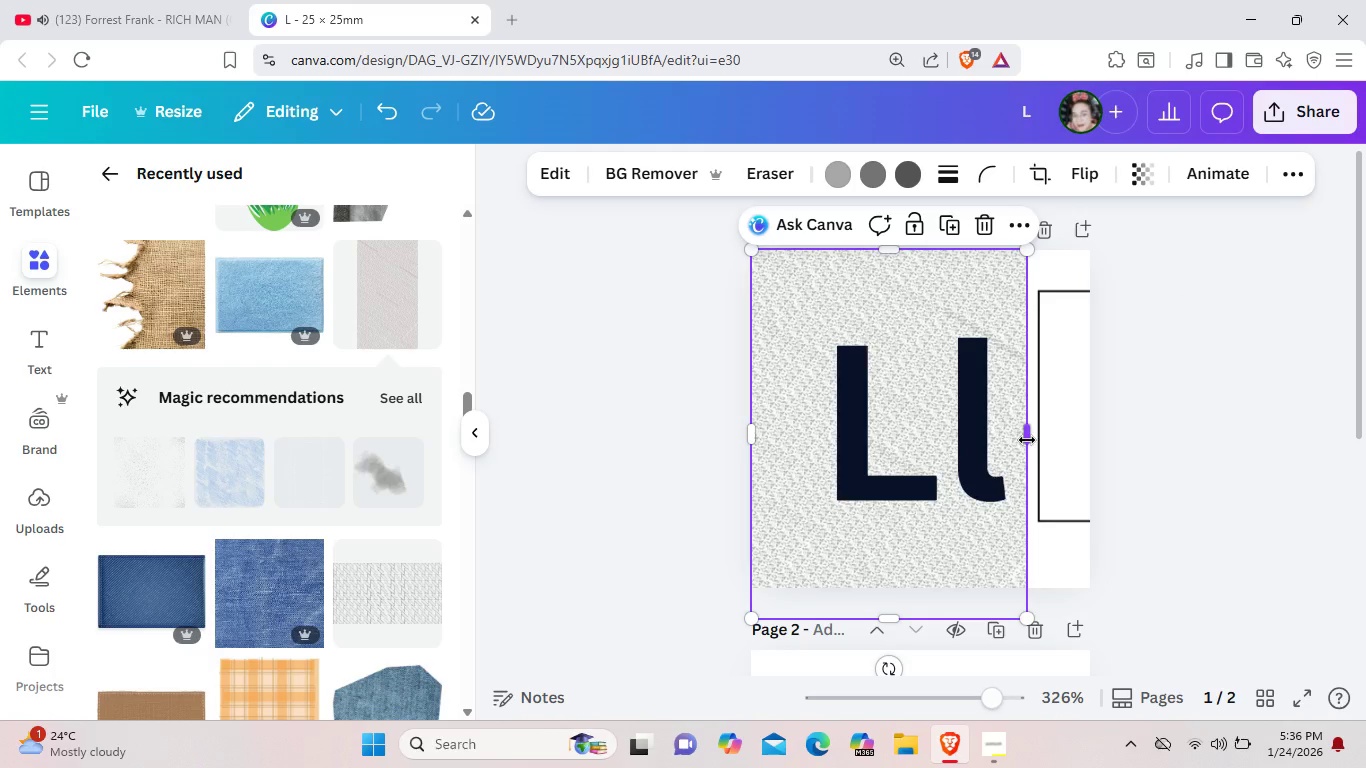 
left_click_drag(start_coordinate=[1027, 440], to_coordinate=[1189, 440])
 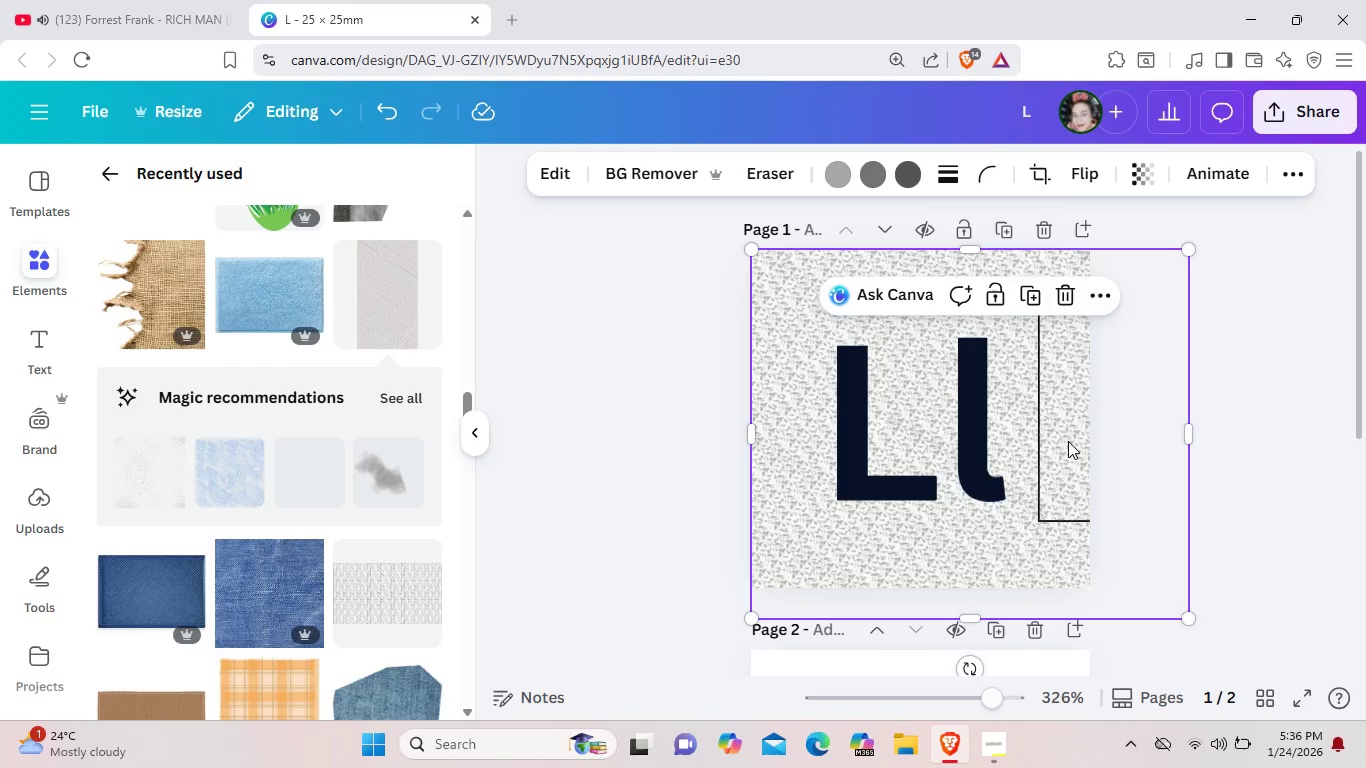 
left_click_drag(start_coordinate=[1068, 441], to_coordinate=[1043, 436])
 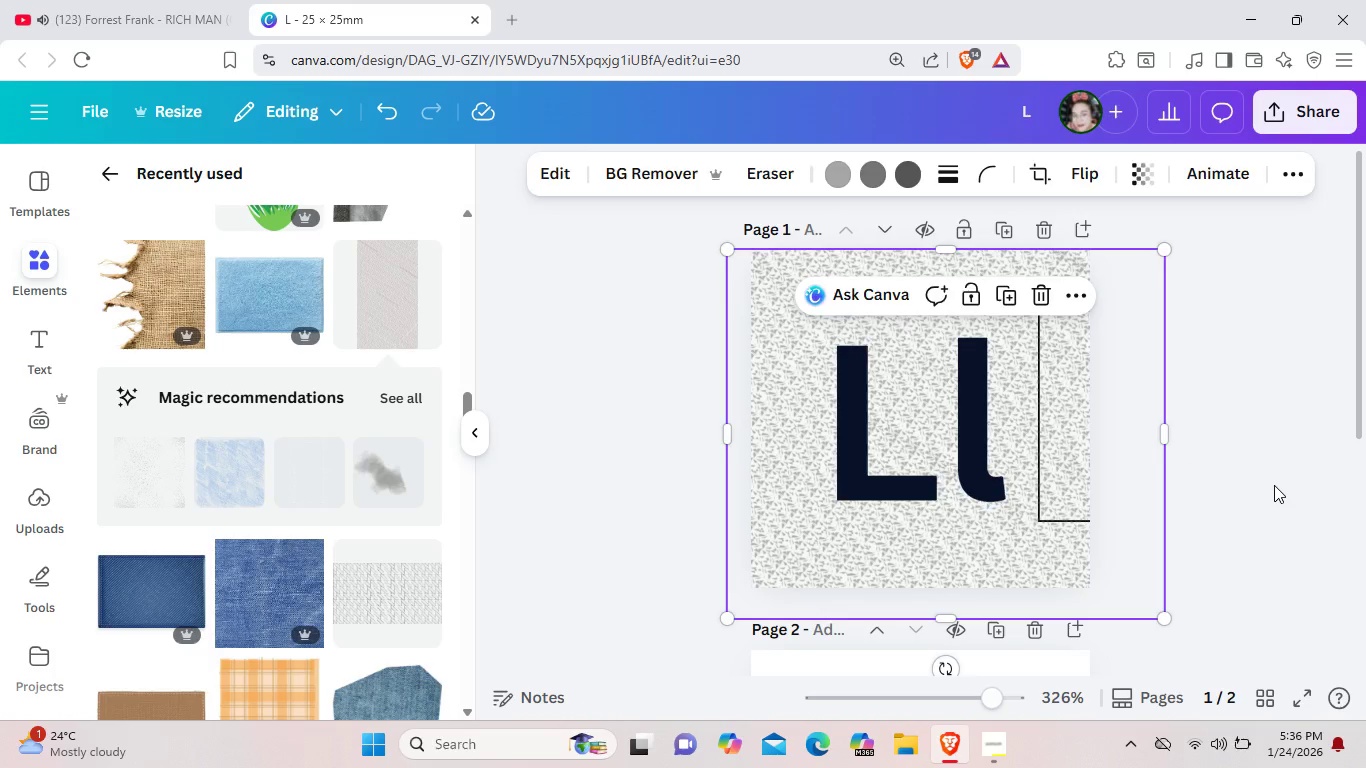 
left_click([1274, 485])
 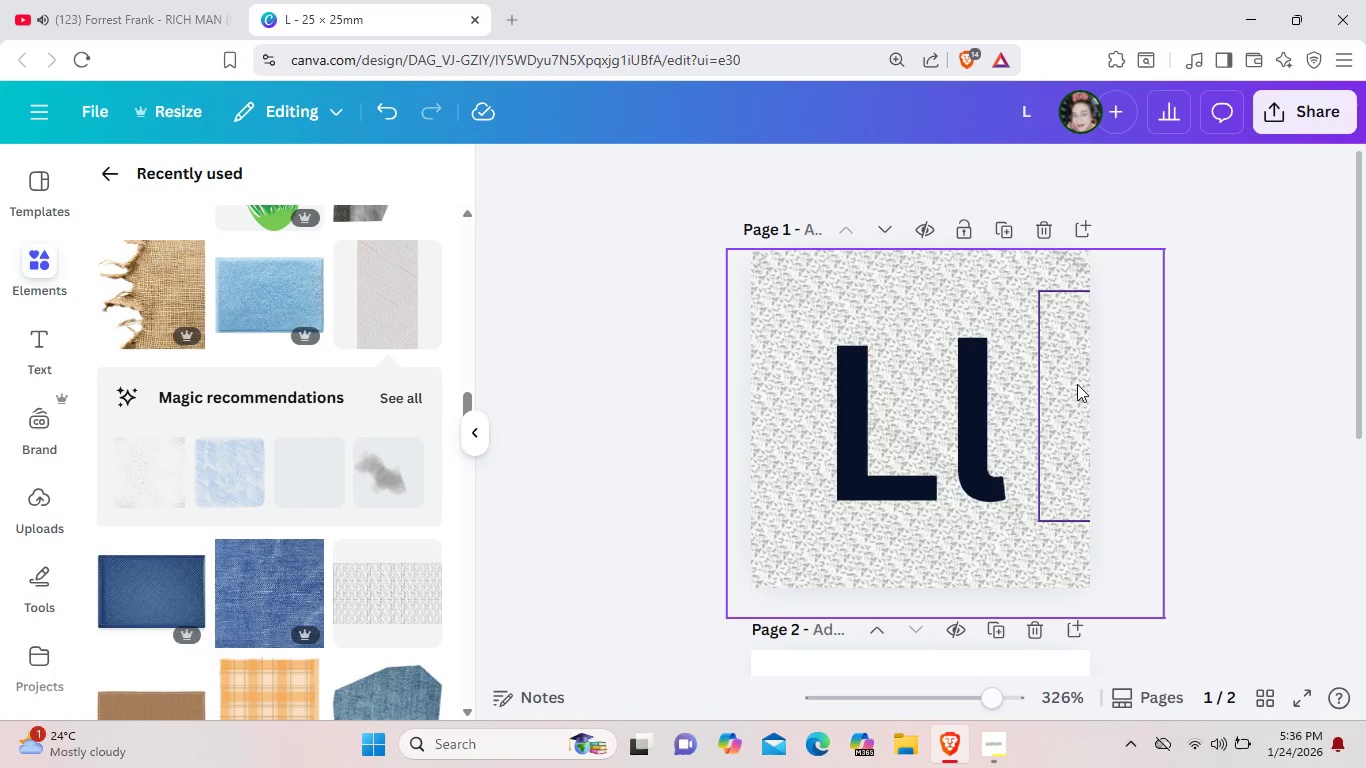 
left_click([1077, 384])
 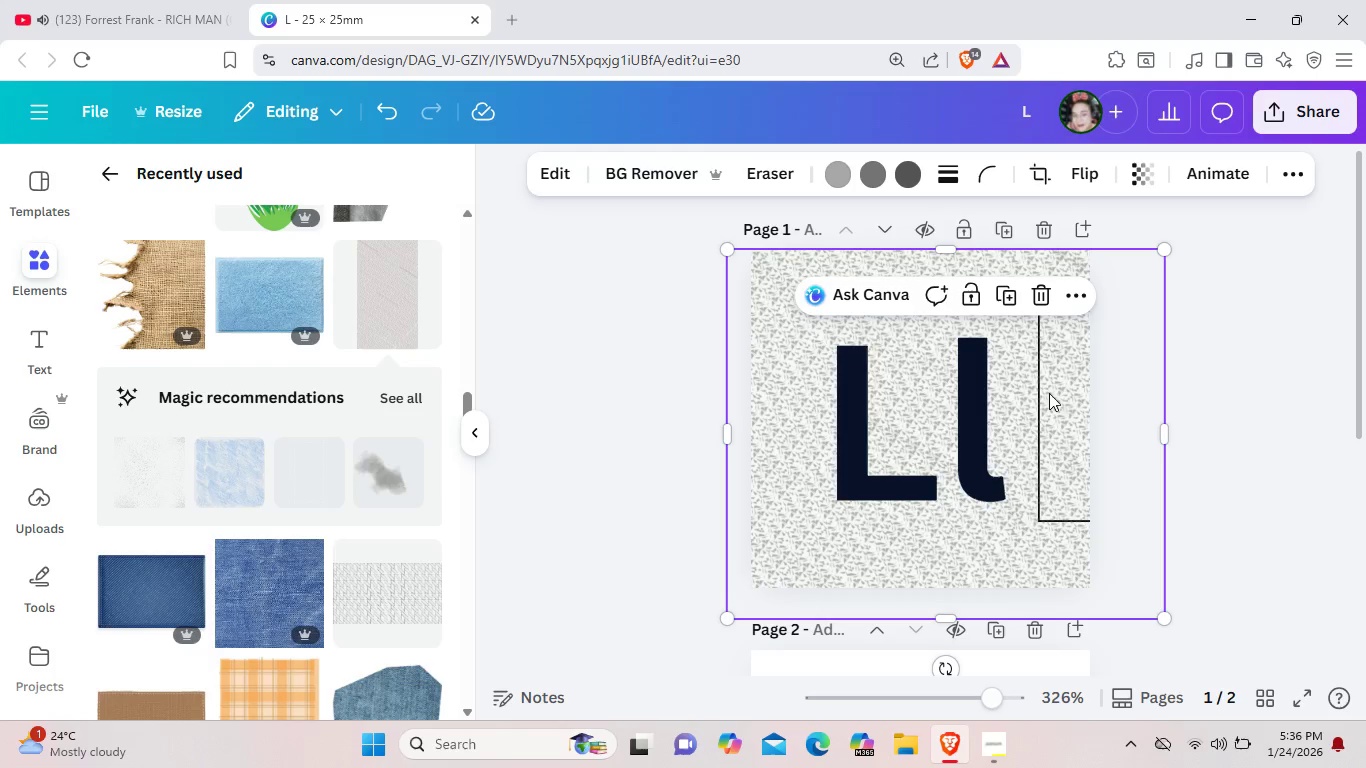 
left_click_drag(start_coordinate=[1053, 391], to_coordinate=[1086, 519])
 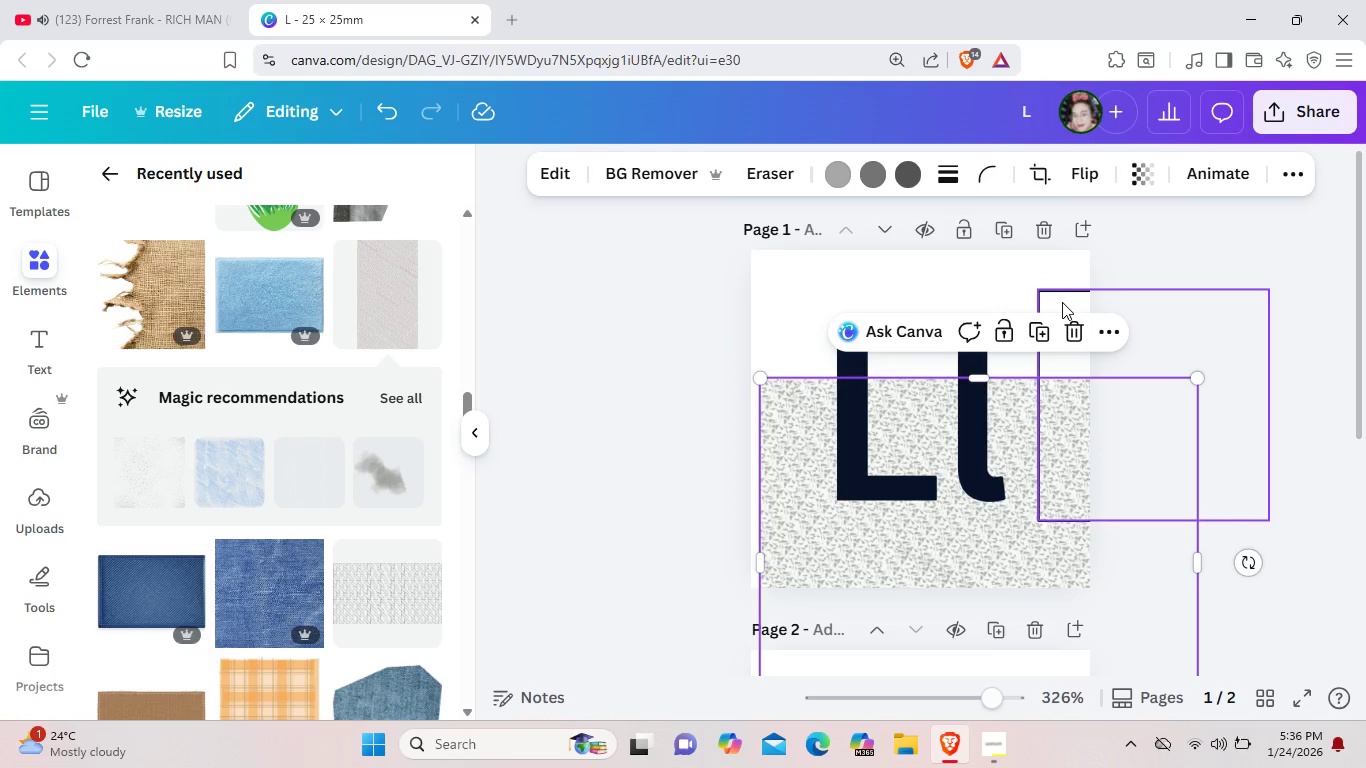 
left_click_drag(start_coordinate=[1064, 302], to_coordinate=[835, 314])
 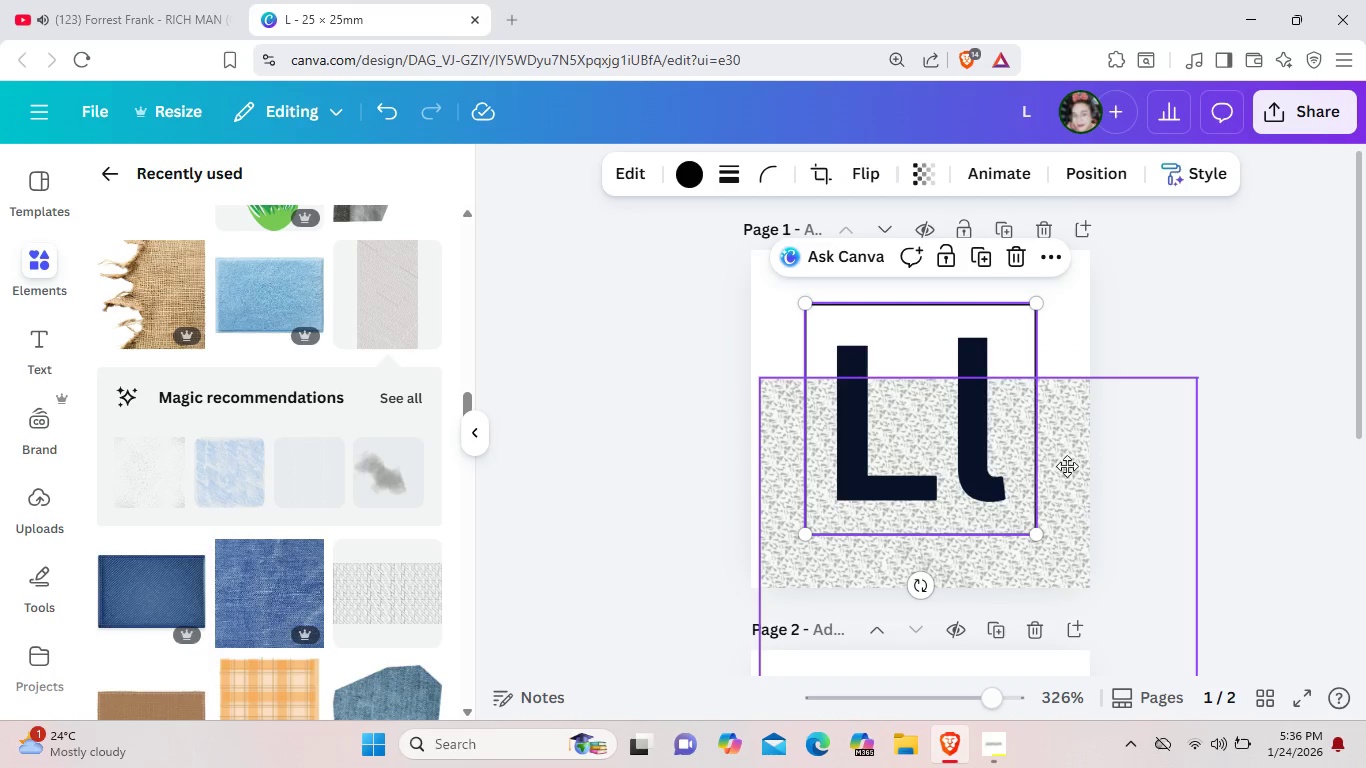 
left_click_drag(start_coordinate=[1075, 500], to_coordinate=[1049, 366])
 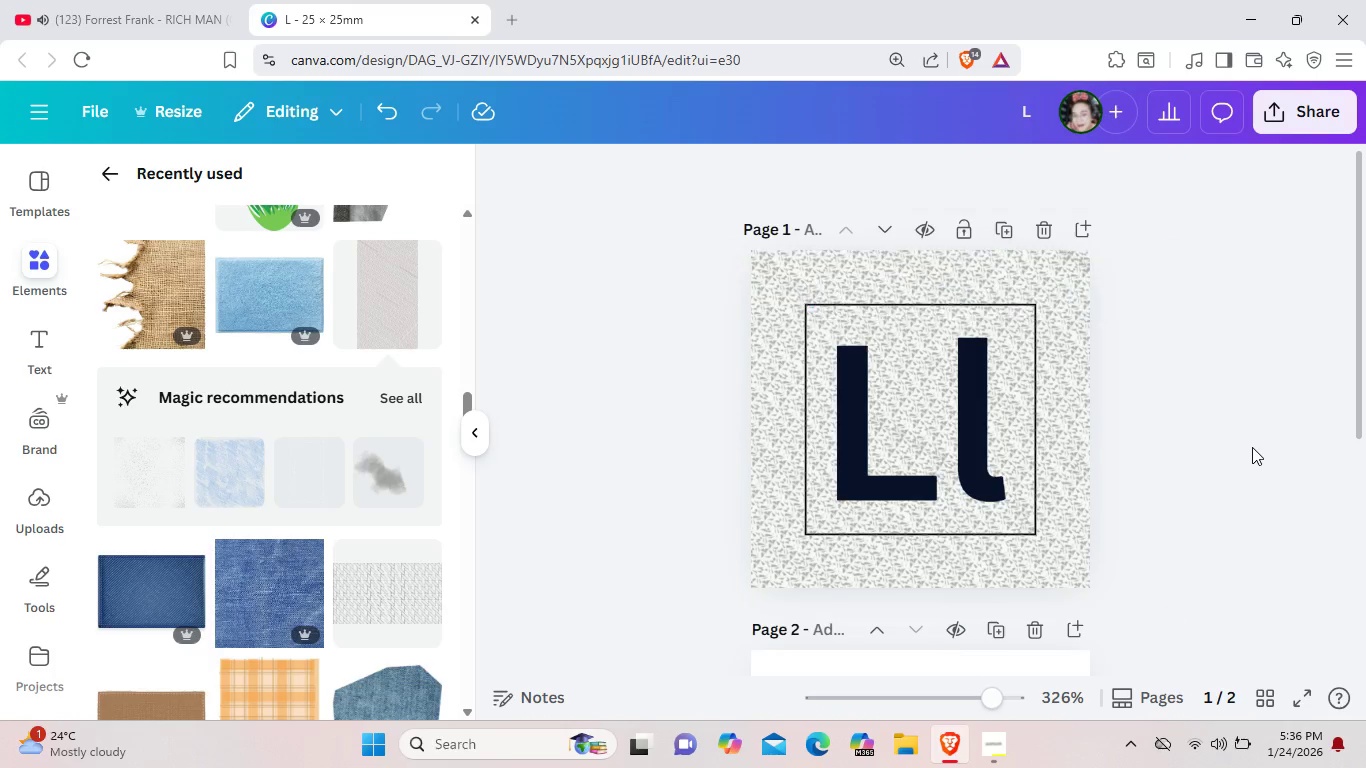 
left_click([1252, 447])
 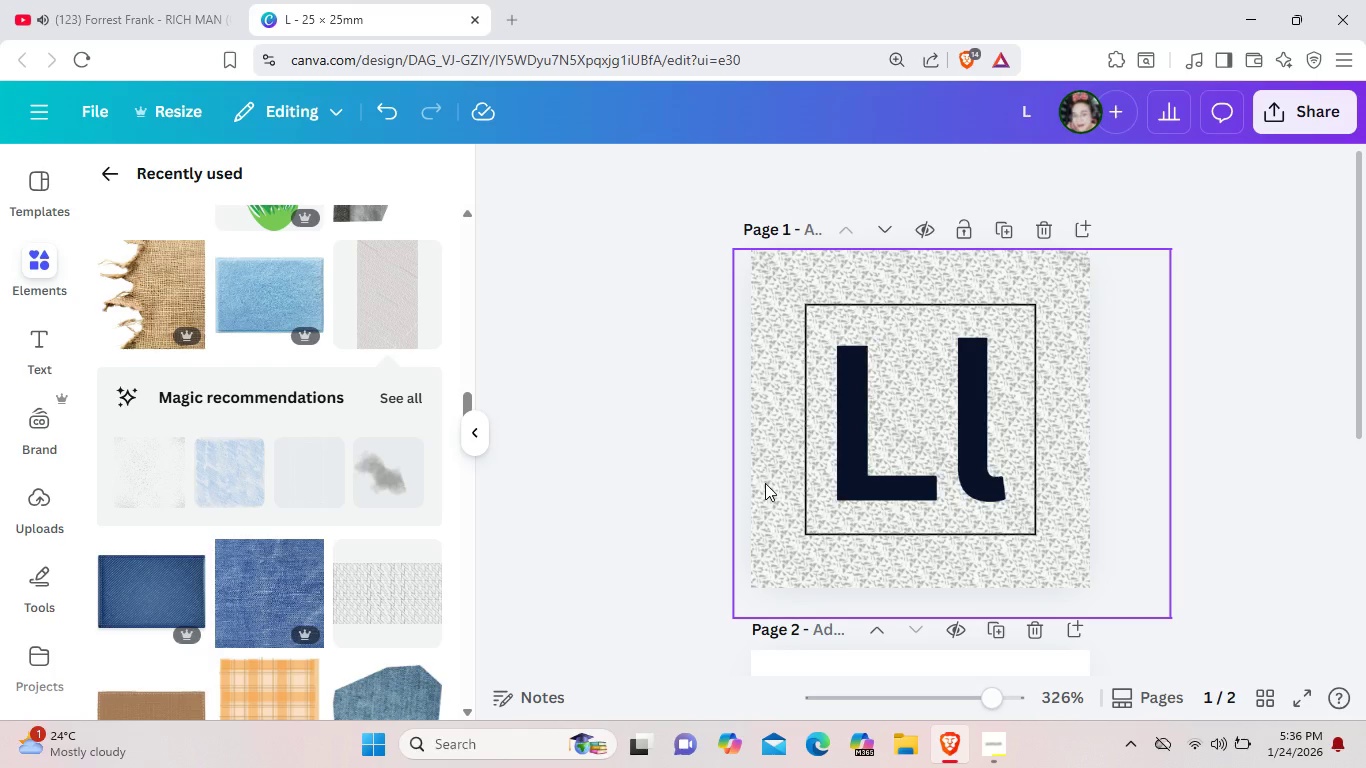 
wait(9.53)
 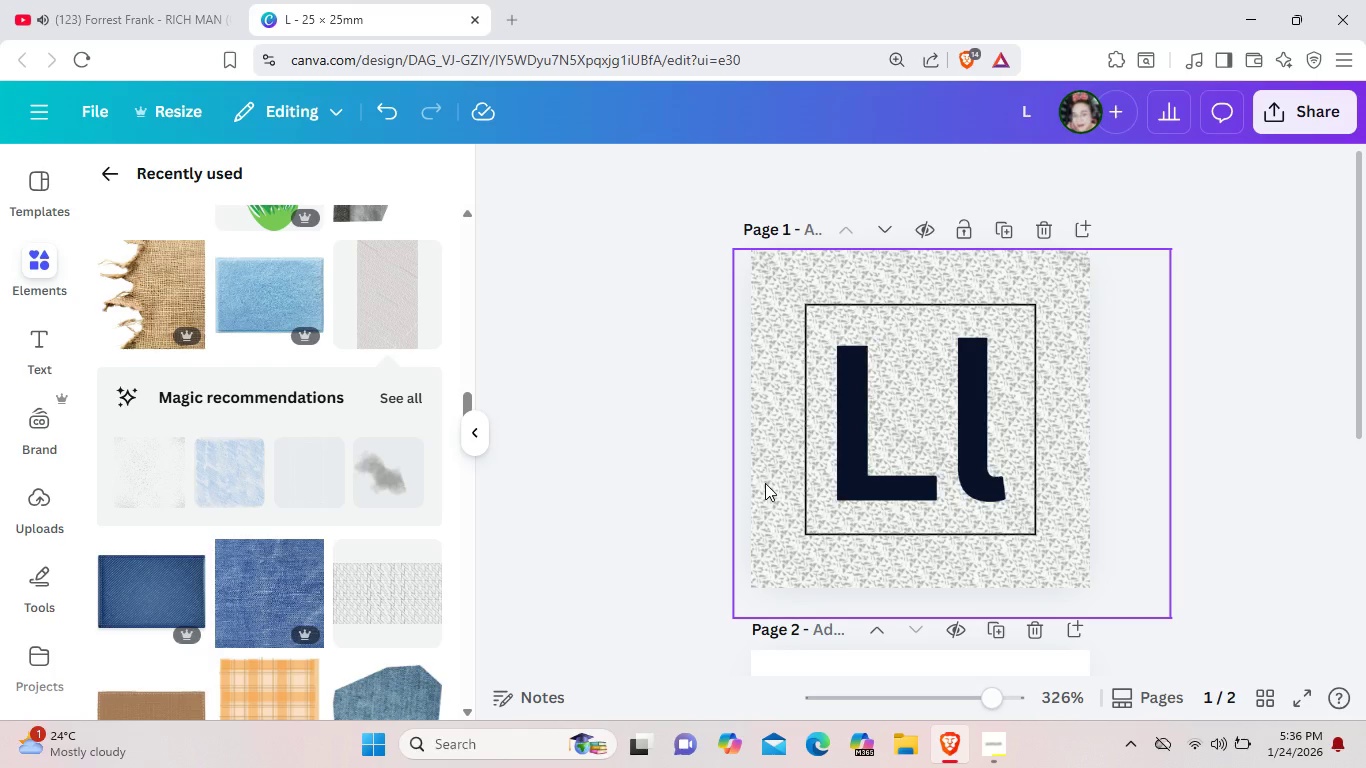 
left_click([1098, 430])
 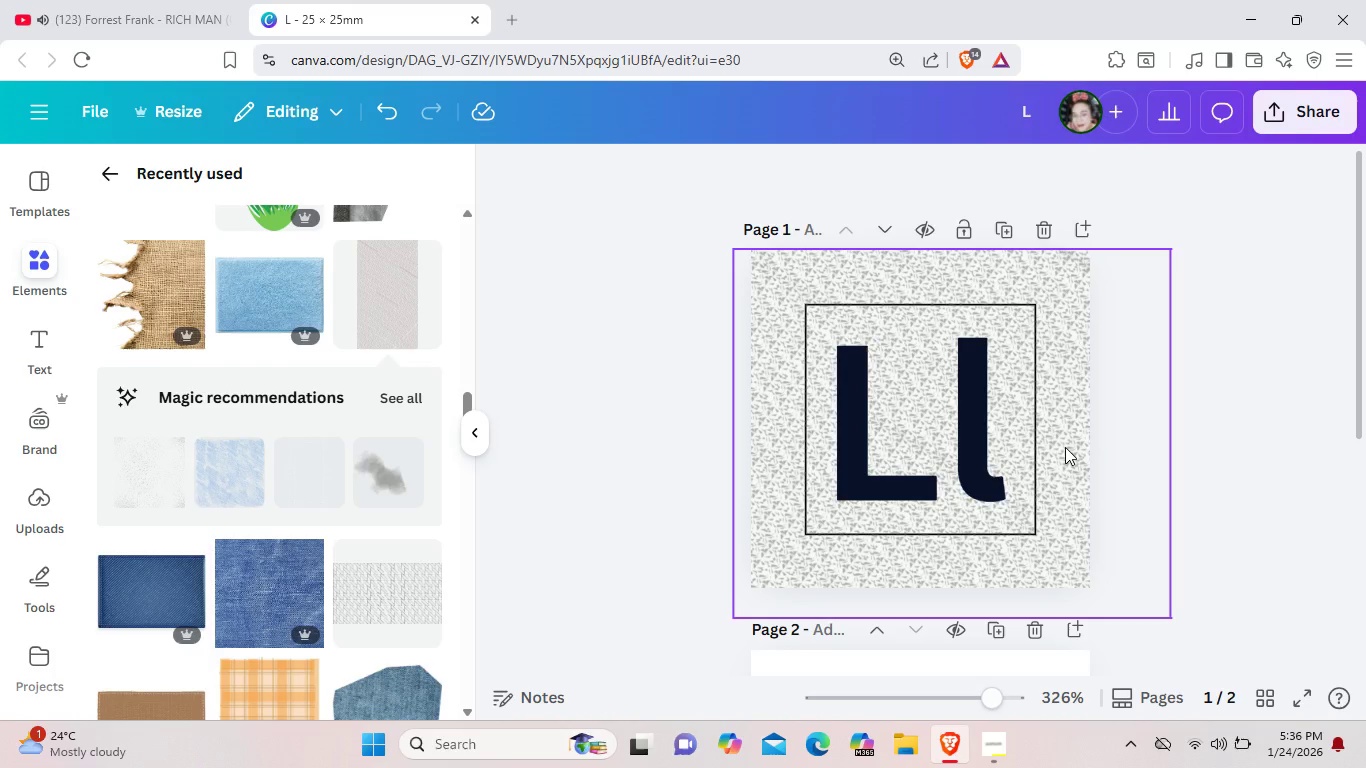 
left_click([1065, 447])
 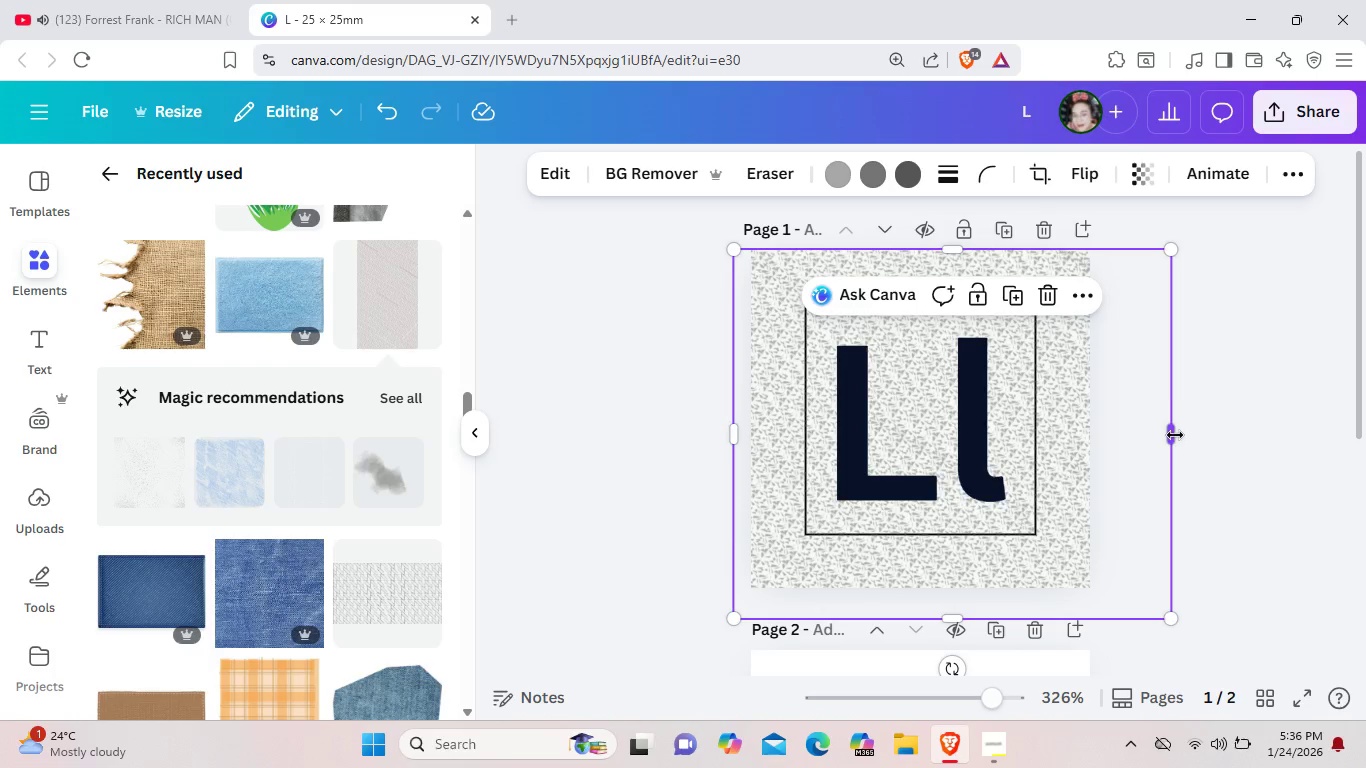 
left_click_drag(start_coordinate=[1175, 435], to_coordinate=[1097, 441])
 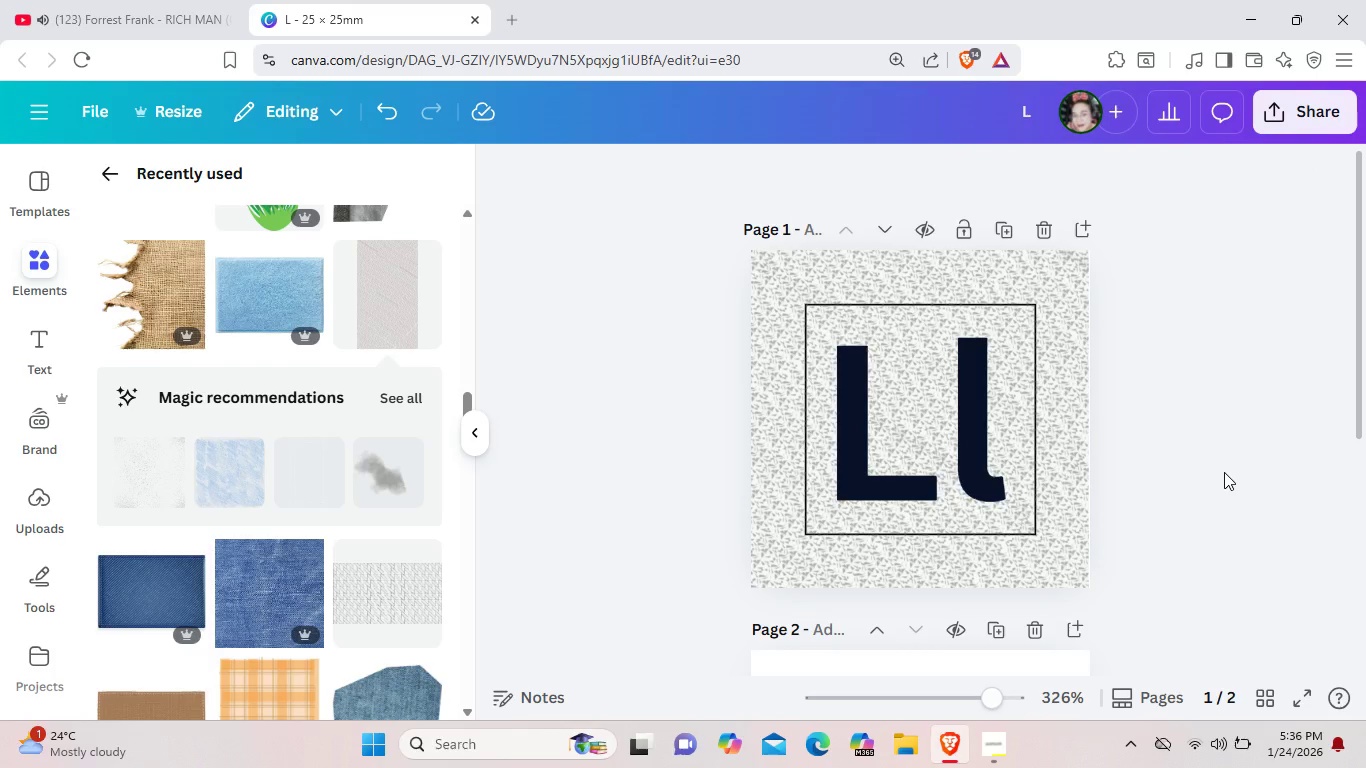 
left_click([1224, 472])
 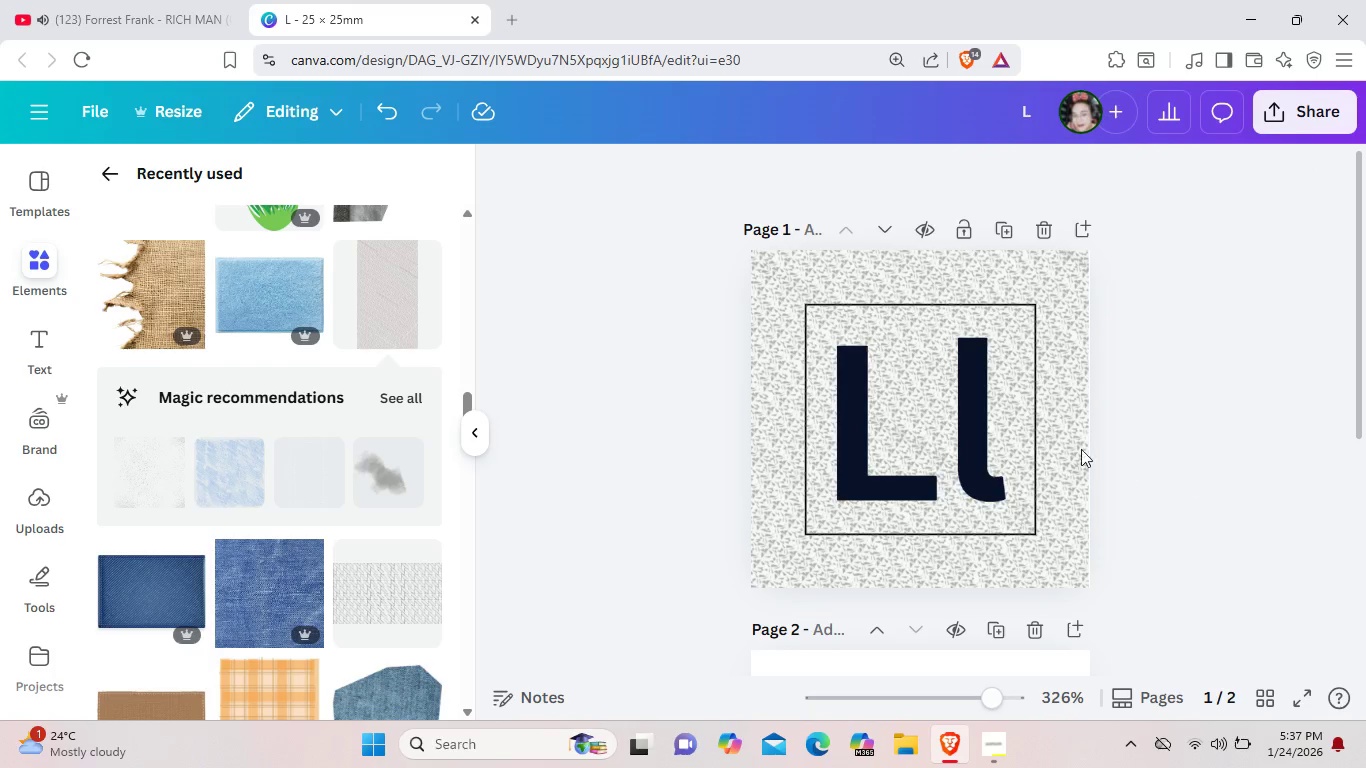 
left_click([1035, 425])
 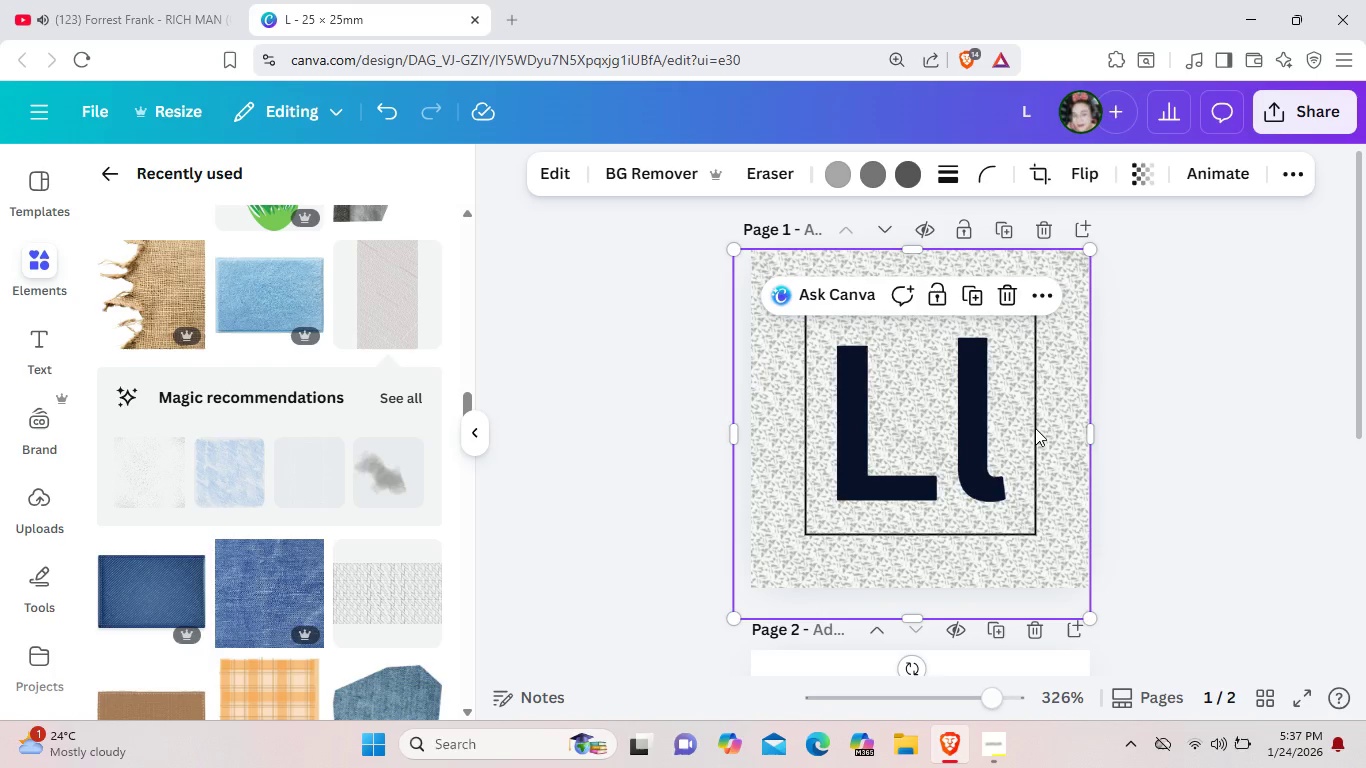 
double_click([1035, 428])
 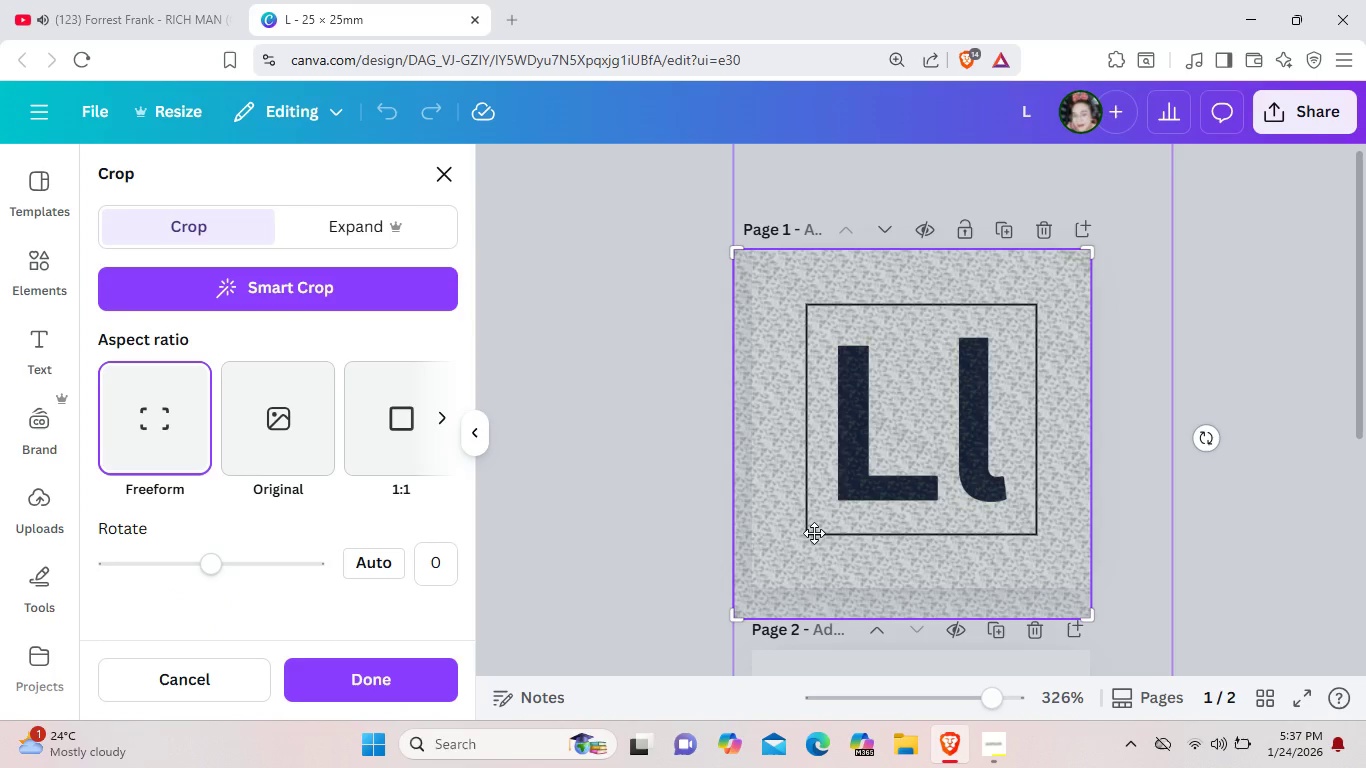 
left_click([814, 532])
 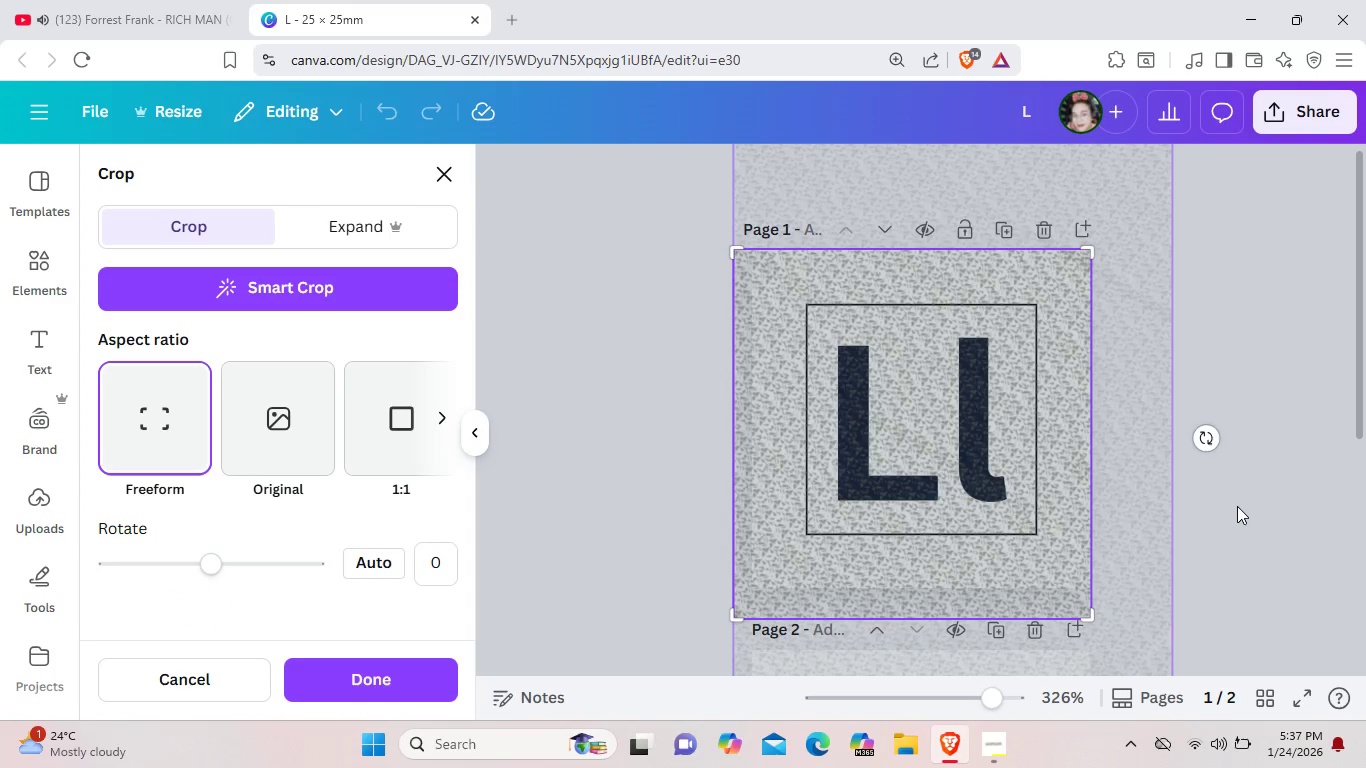 
left_click([1237, 506])
 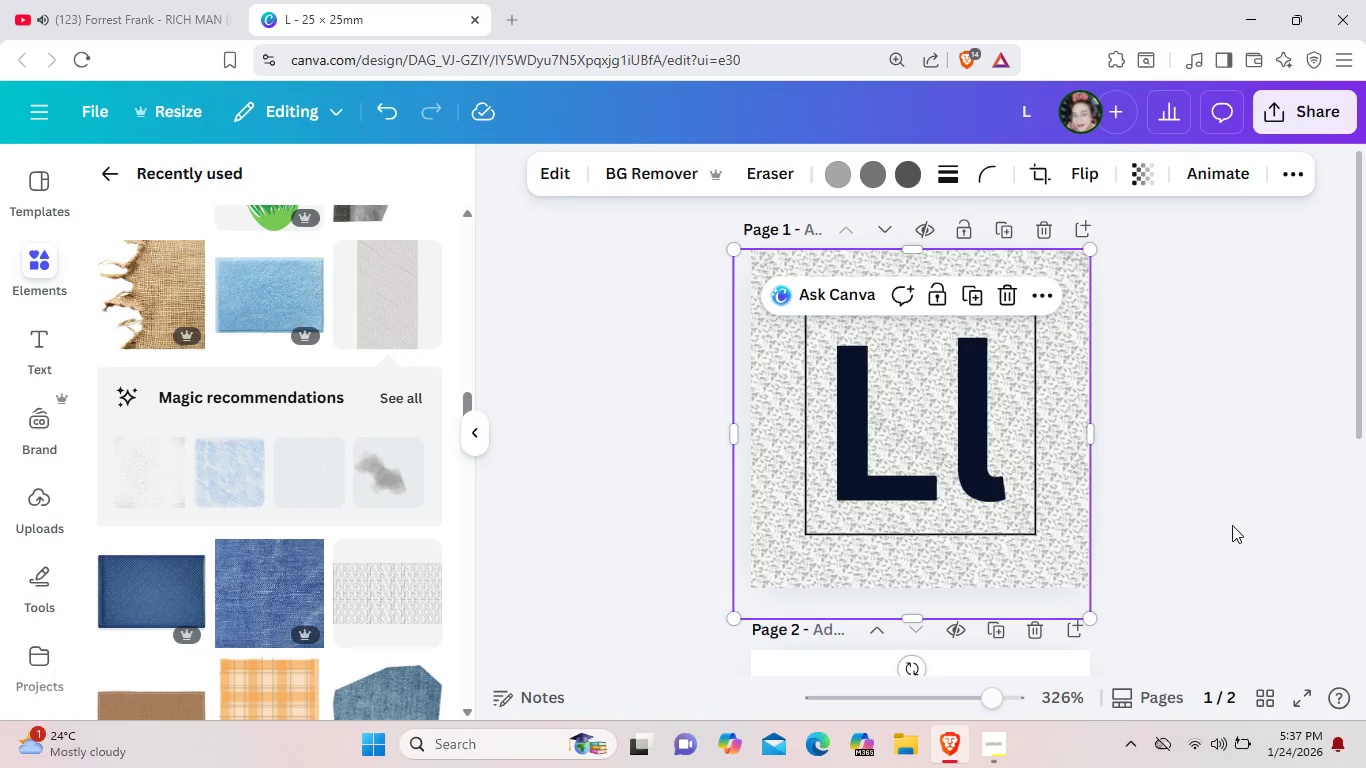 
left_click([1232, 525])
 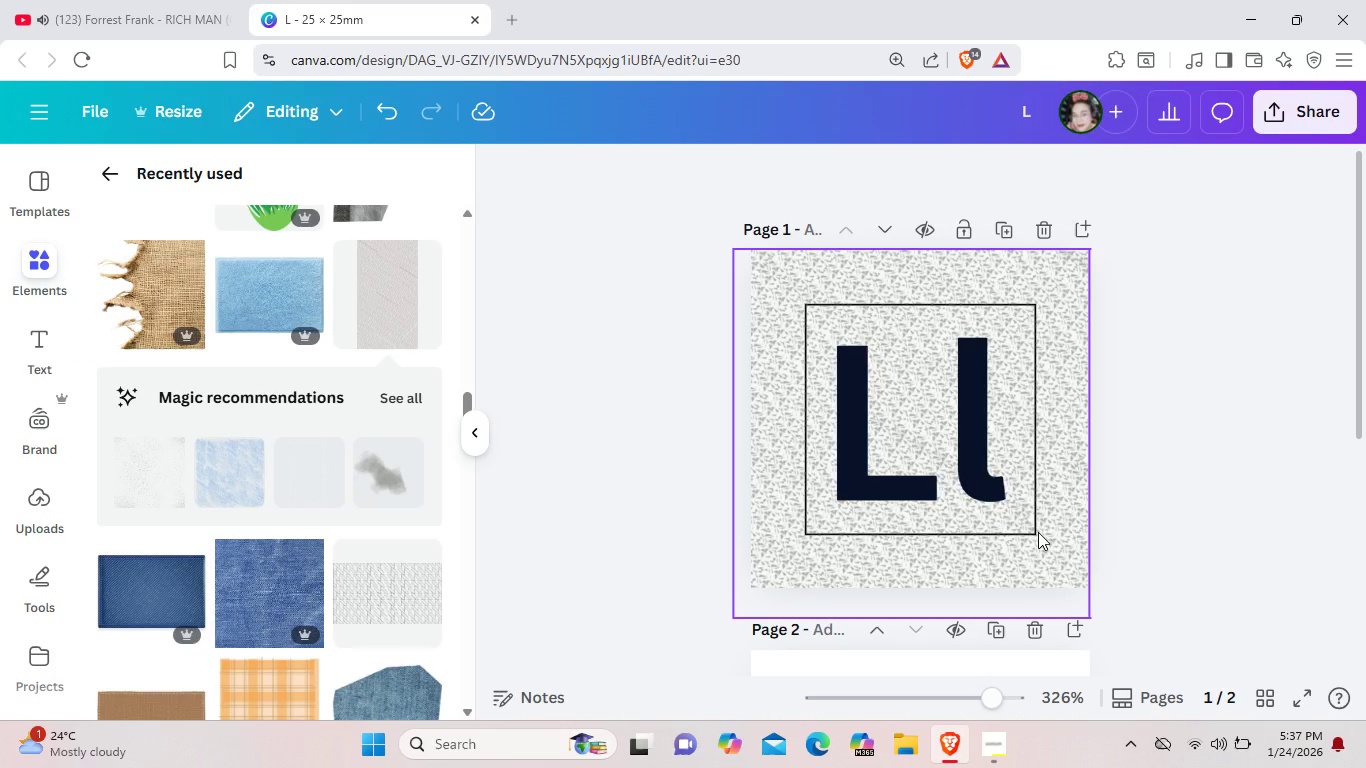 
left_click([1038, 532])
 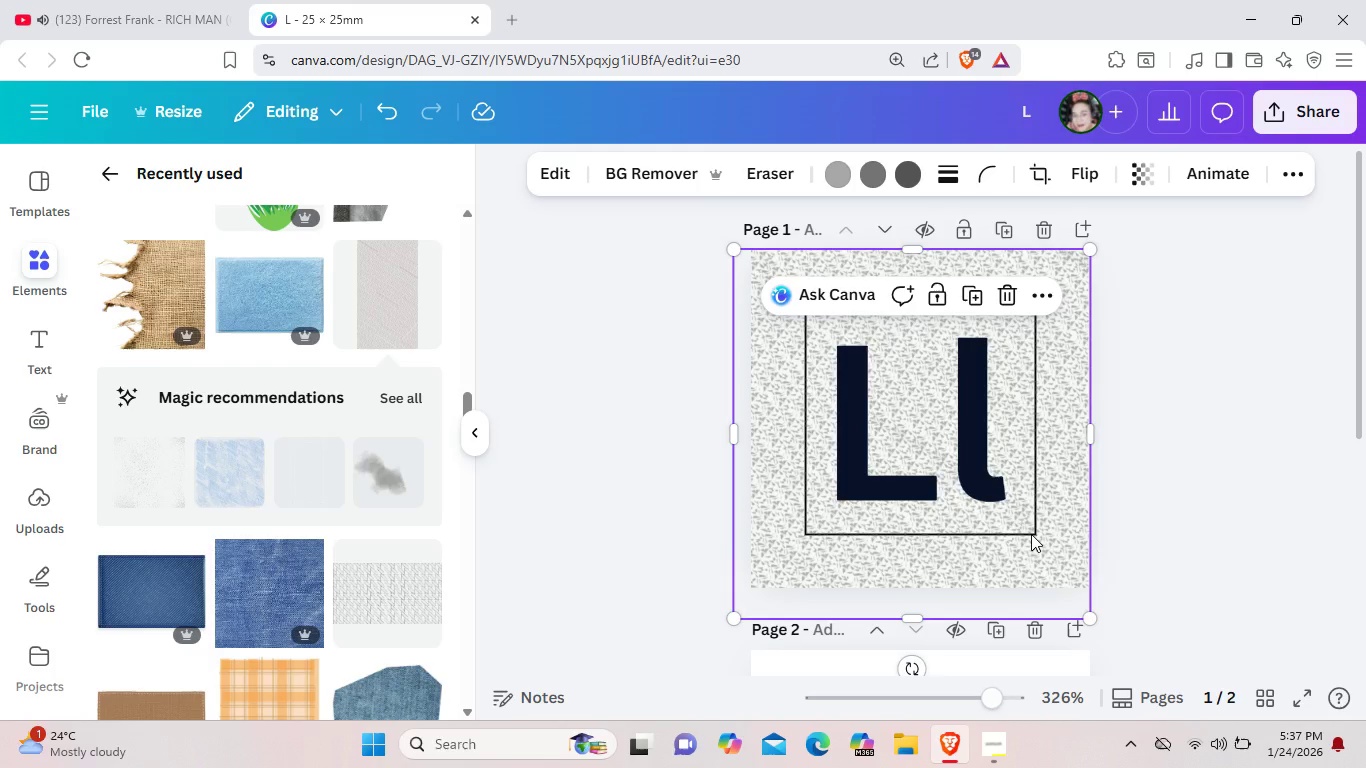 
left_click([1031, 534])
 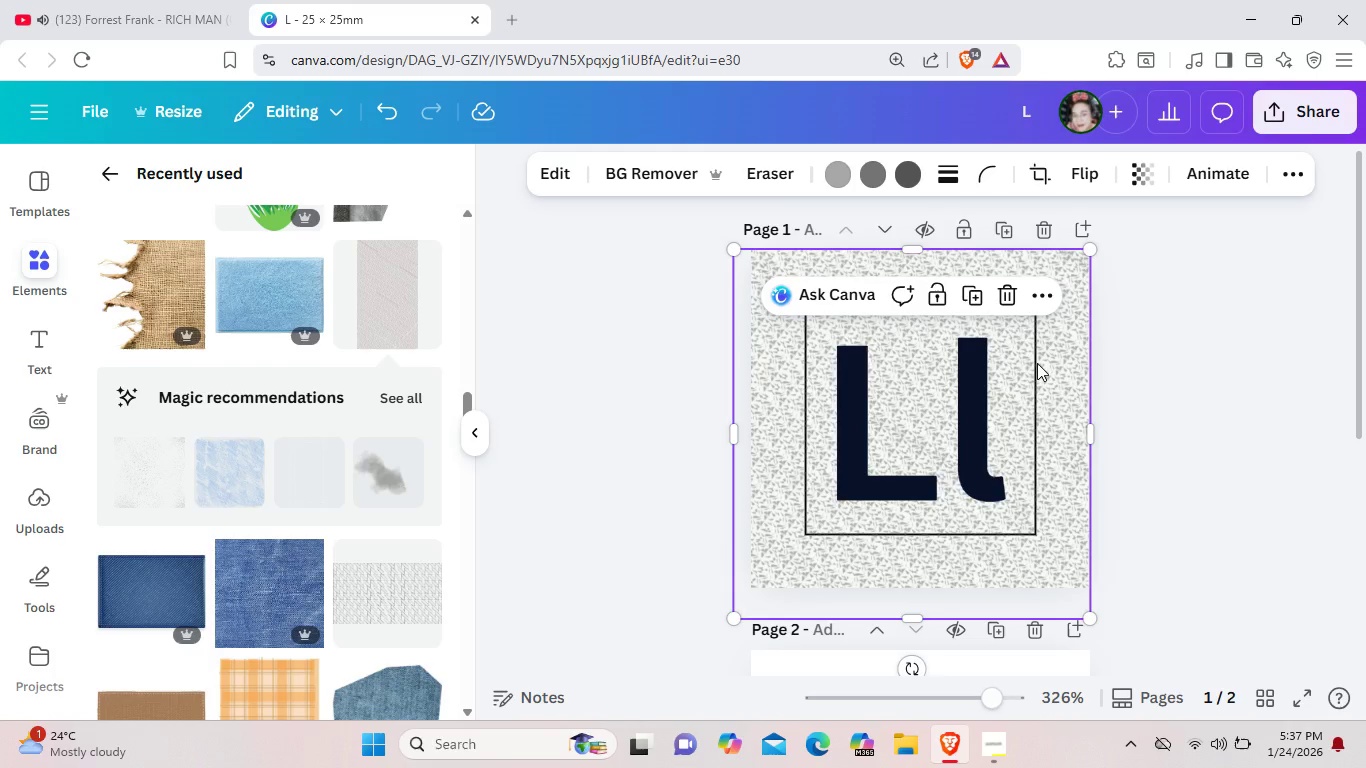 
left_click([1037, 363])
 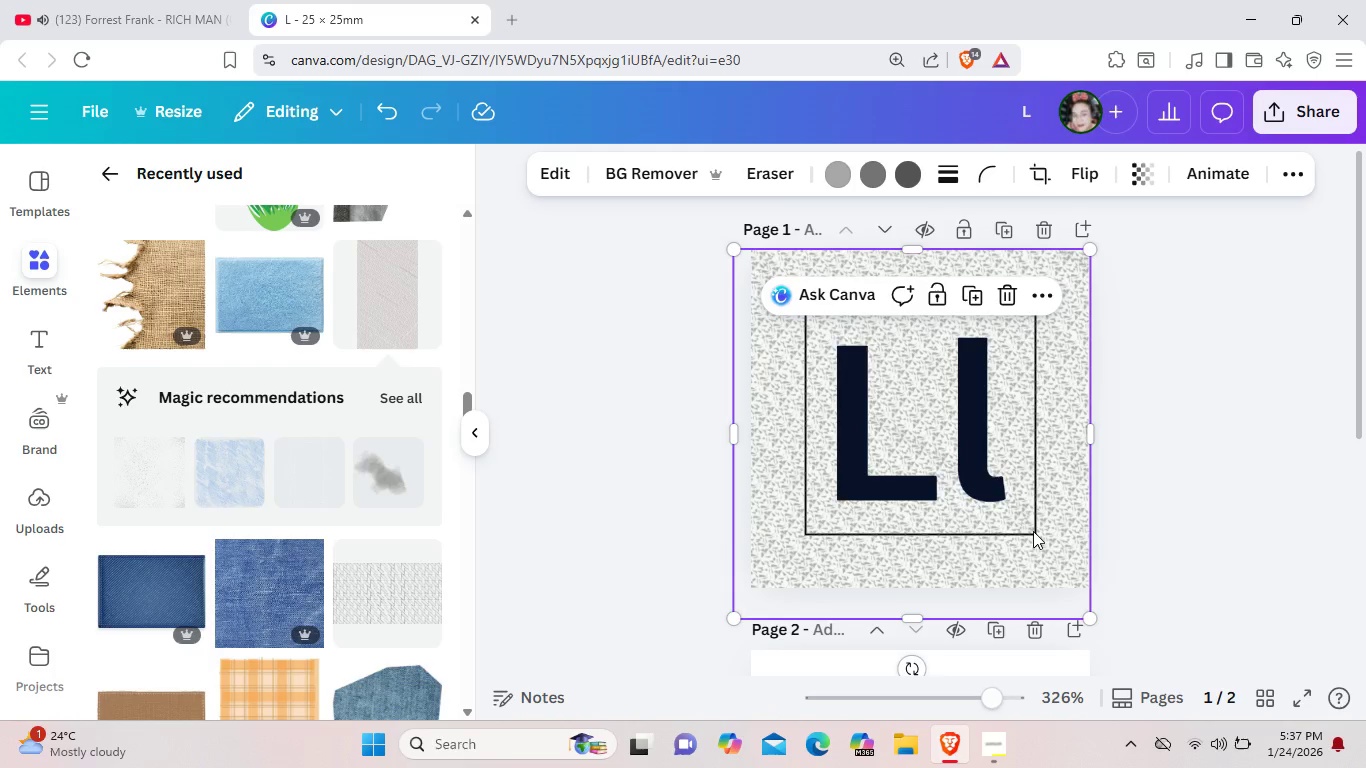 
left_click([1033, 531])
 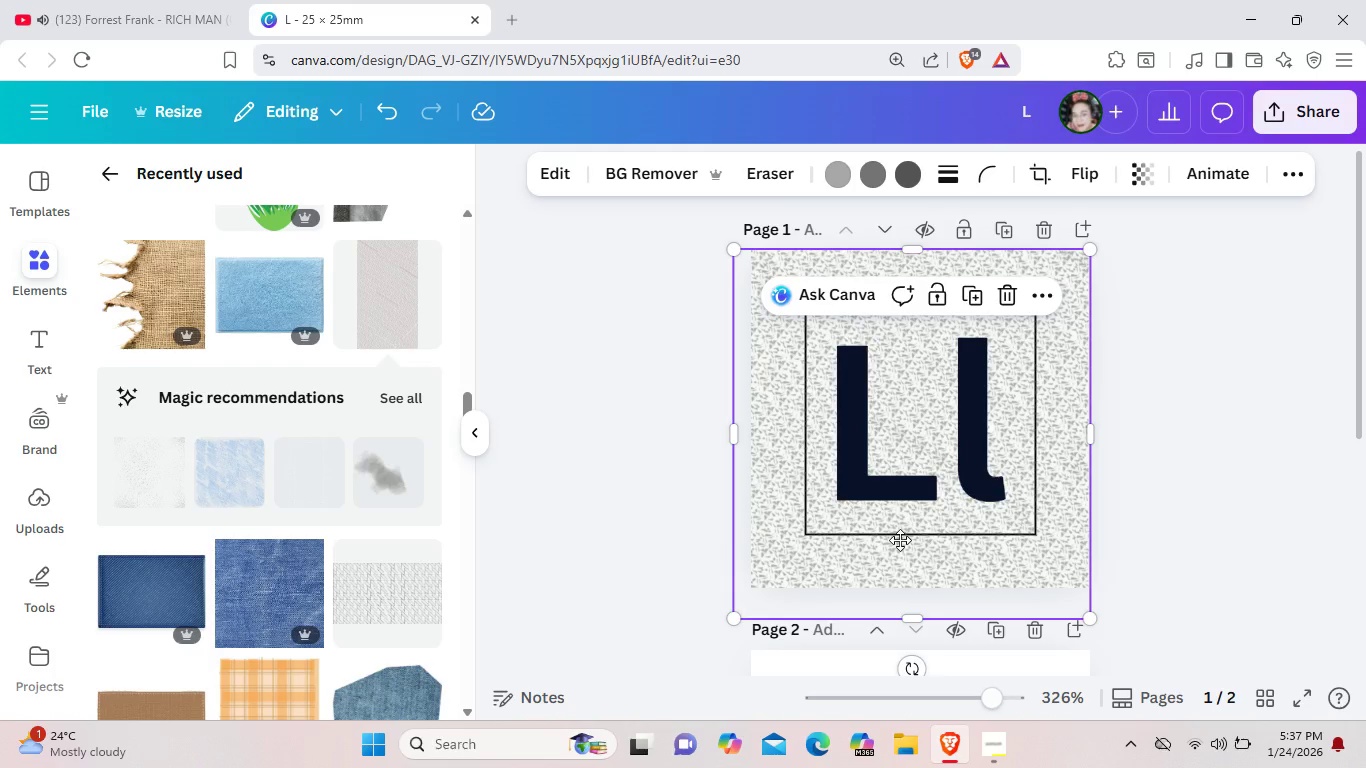 
left_click_drag(start_coordinate=[1030, 533], to_coordinate=[855, 544])
 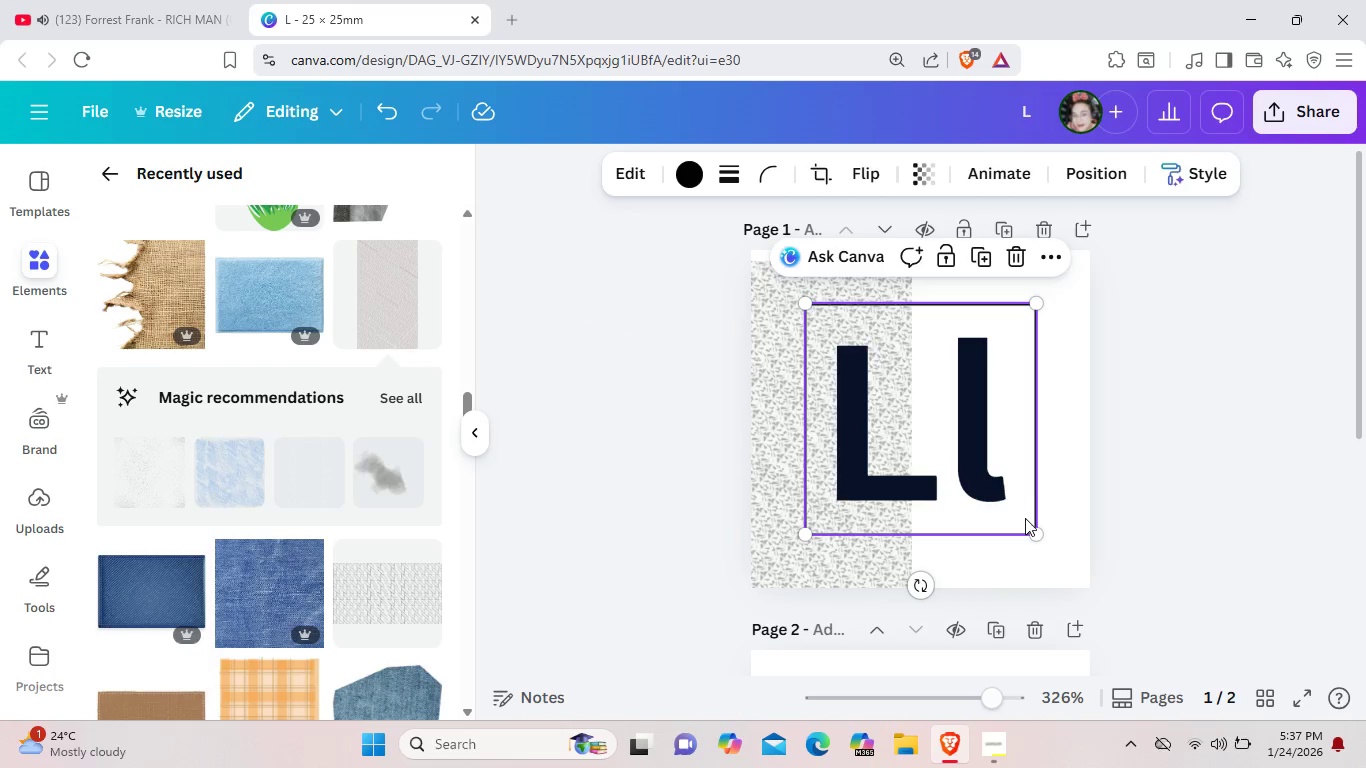 
left_click([1025, 518])
 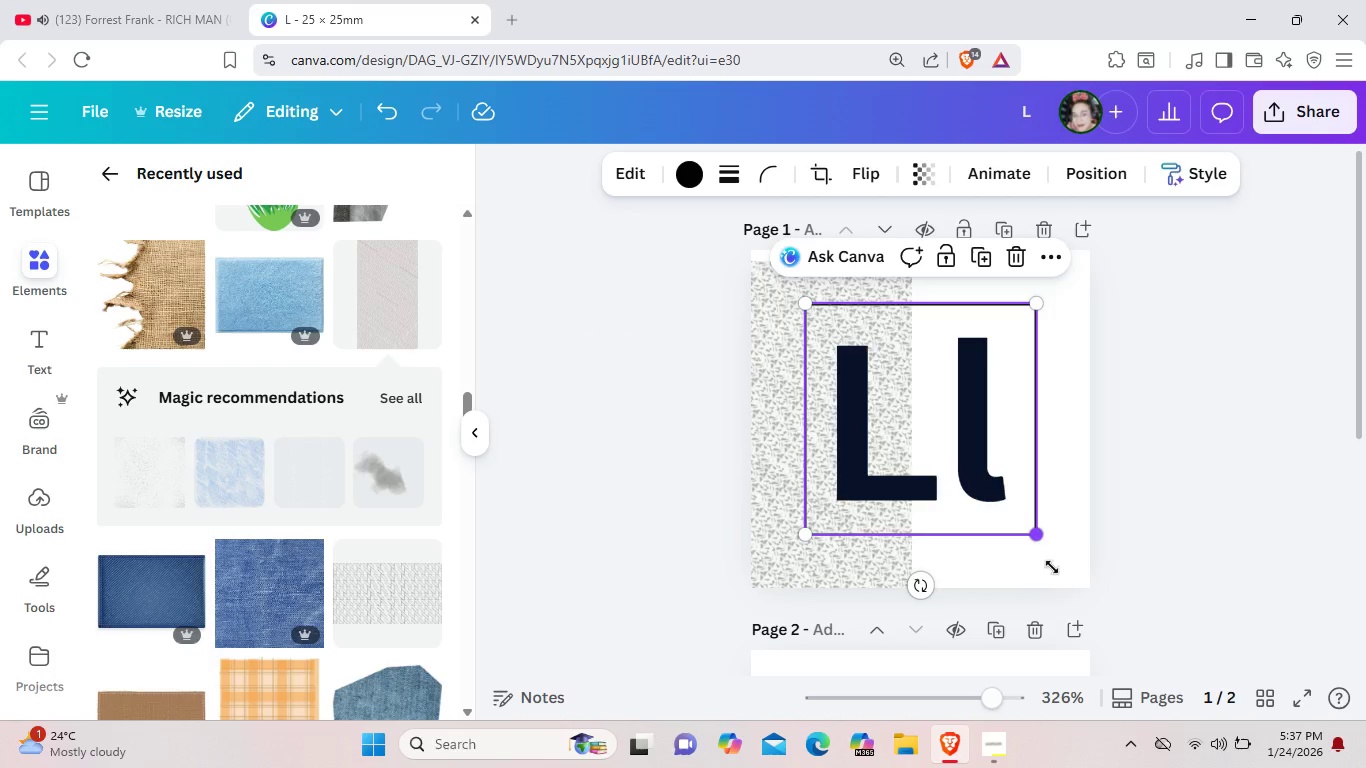 
left_click_drag(start_coordinate=[1038, 532], to_coordinate=[1075, 593])
 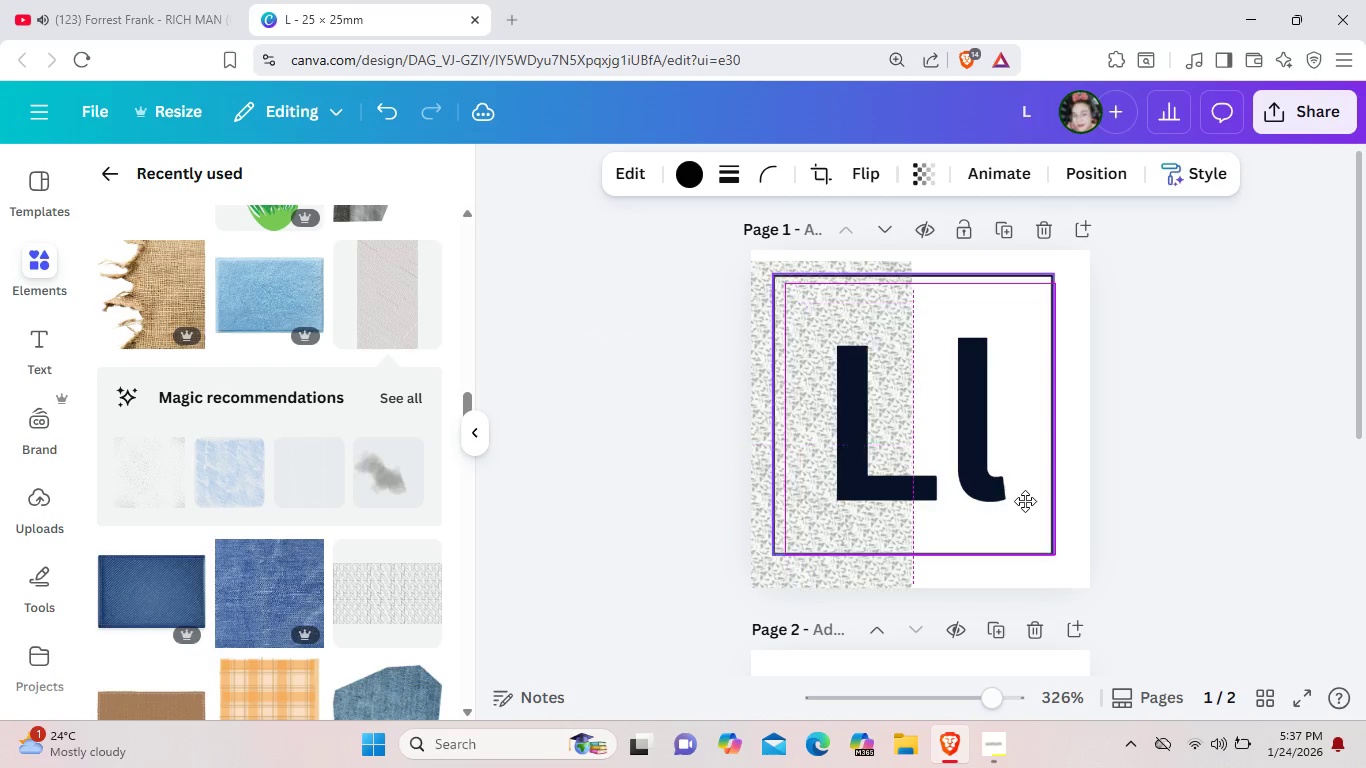 
left_click_drag(start_coordinate=[1063, 532], to_coordinate=[1033, 507])
 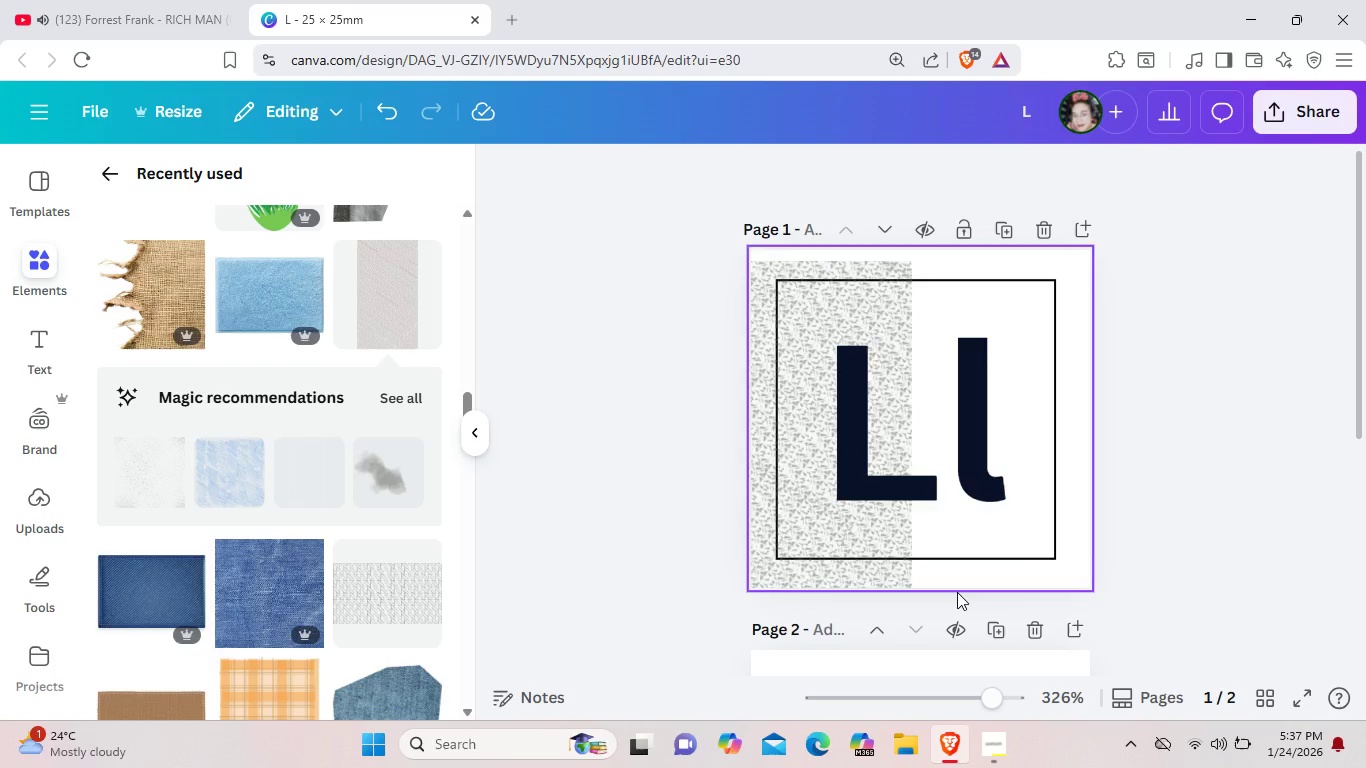 
left_click([1215, 537])
 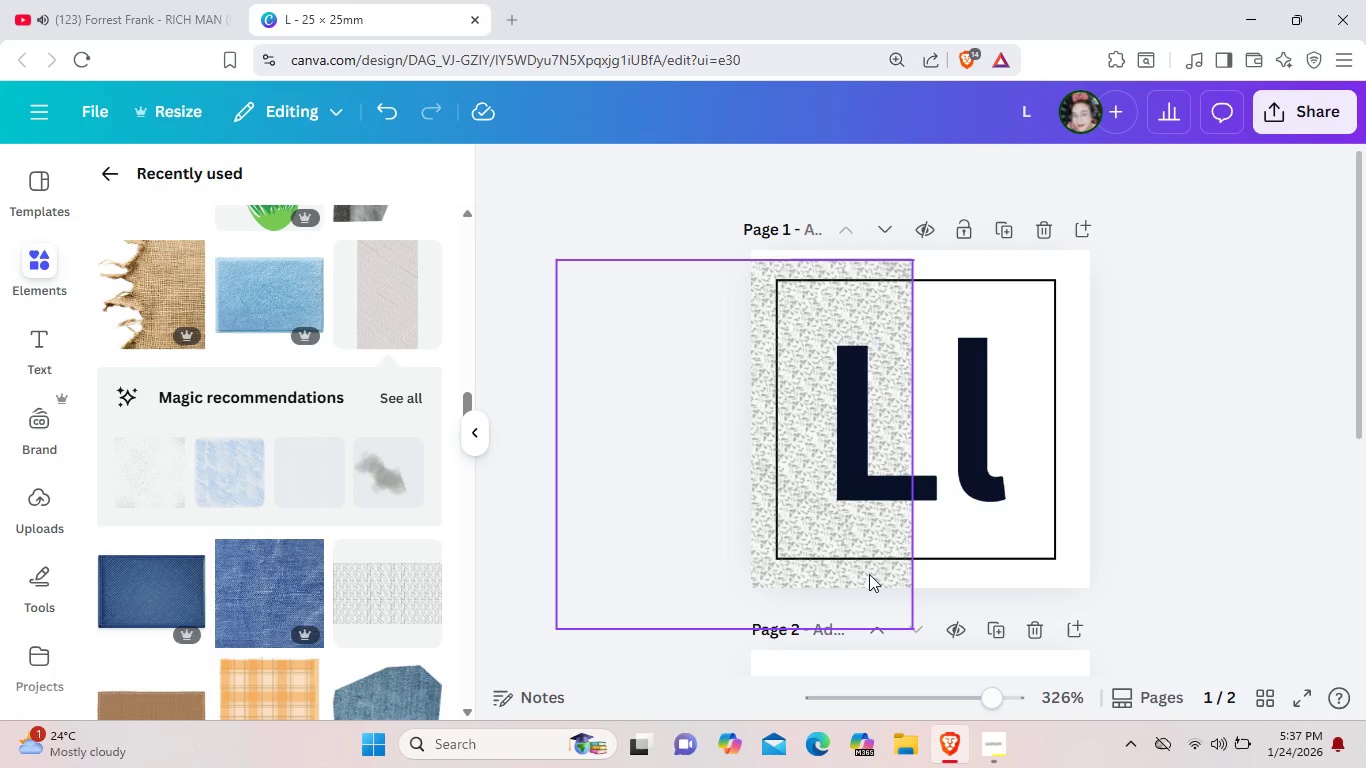 
left_click([869, 574])
 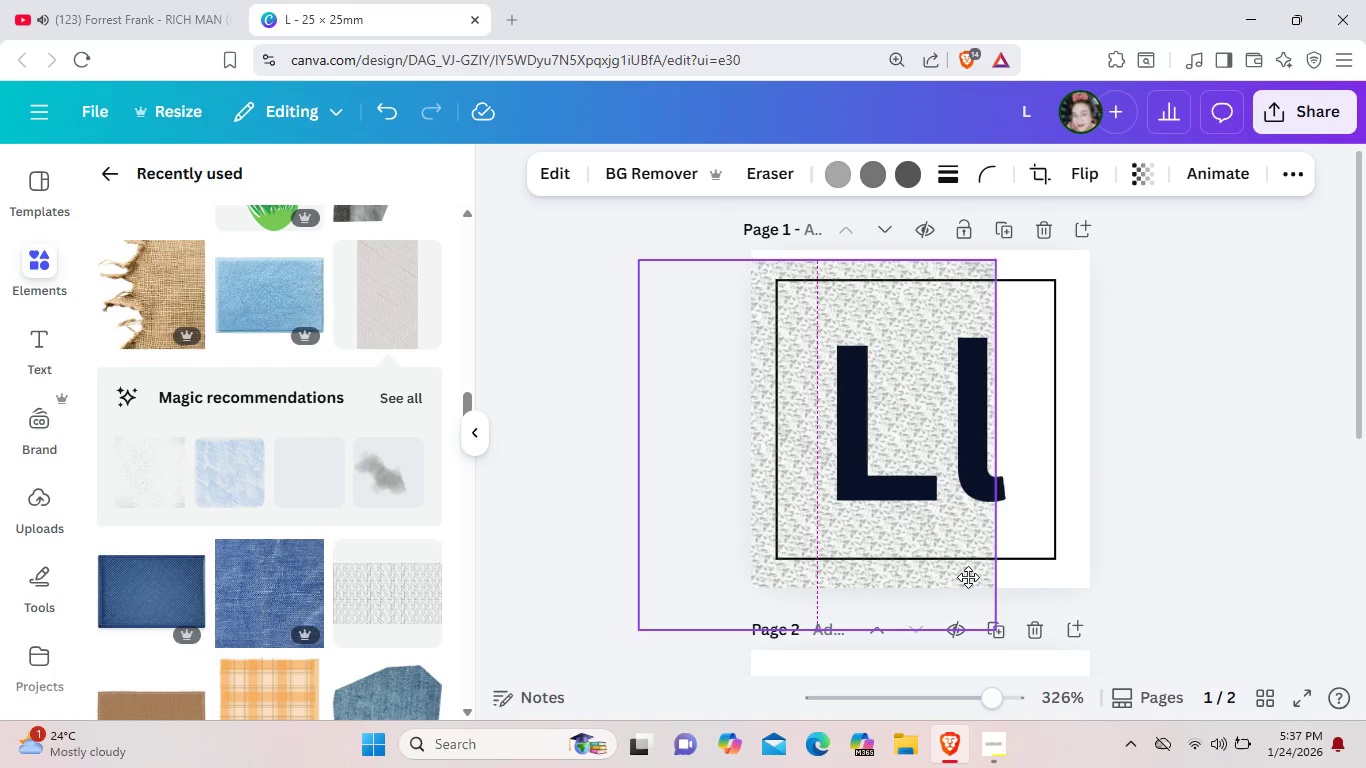 
left_click_drag(start_coordinate=[868, 574], to_coordinate=[1052, 569])
 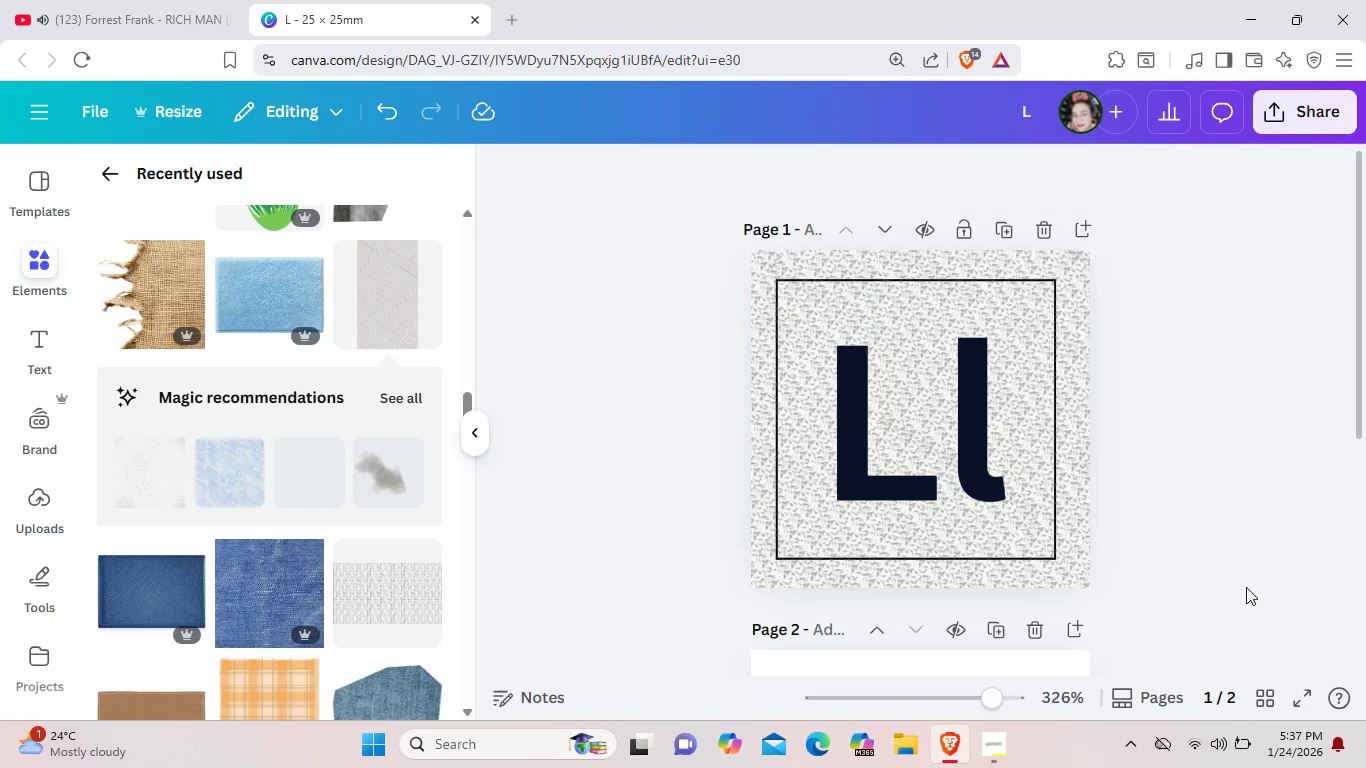 
double_click([1246, 587])
 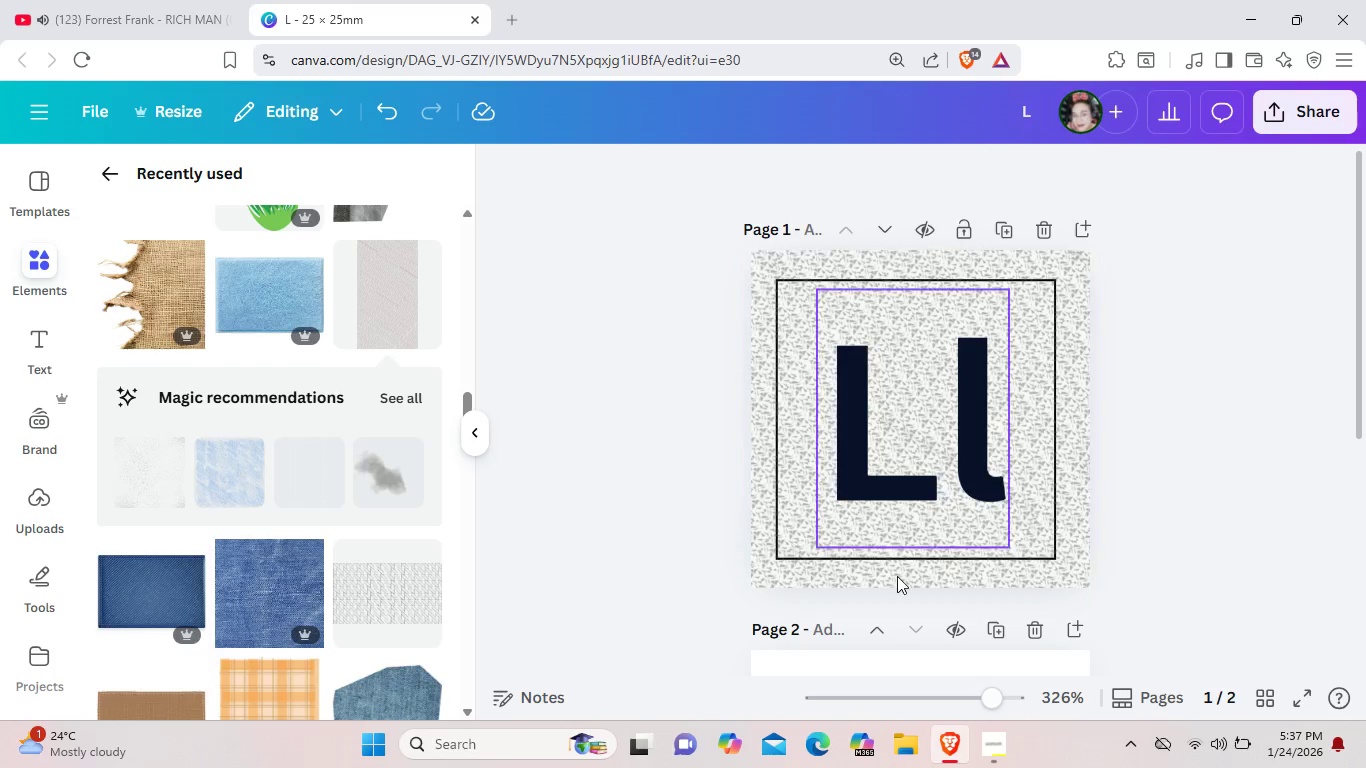 
wait(7.83)
 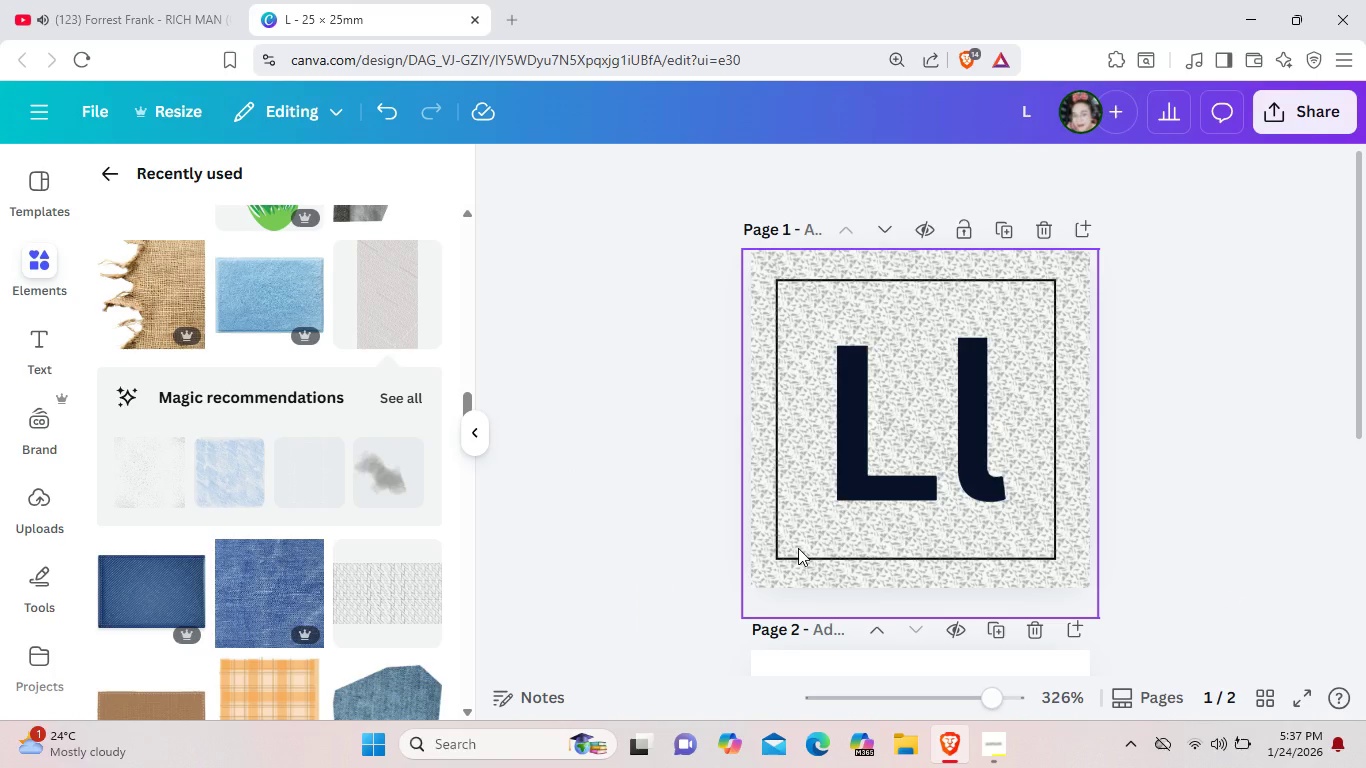 
double_click([1048, 544])
 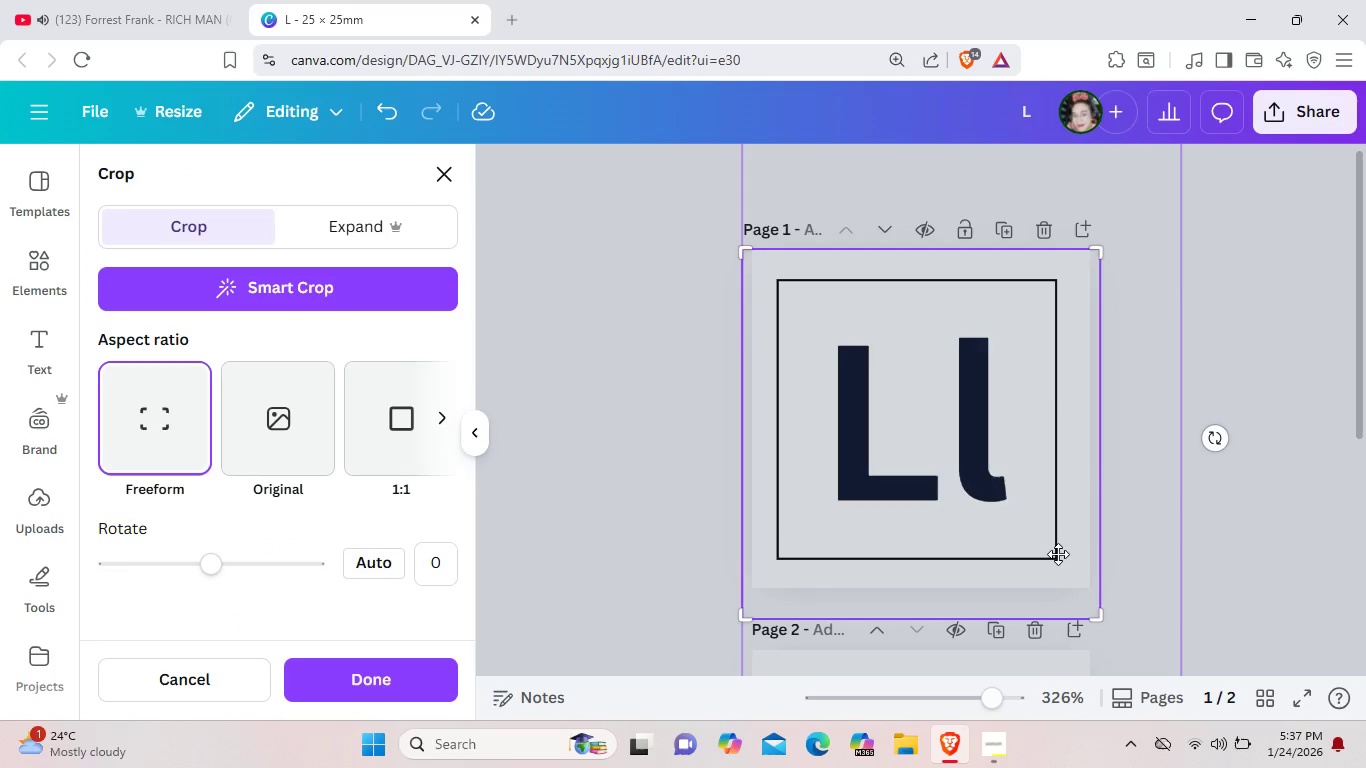 
left_click([1058, 554])
 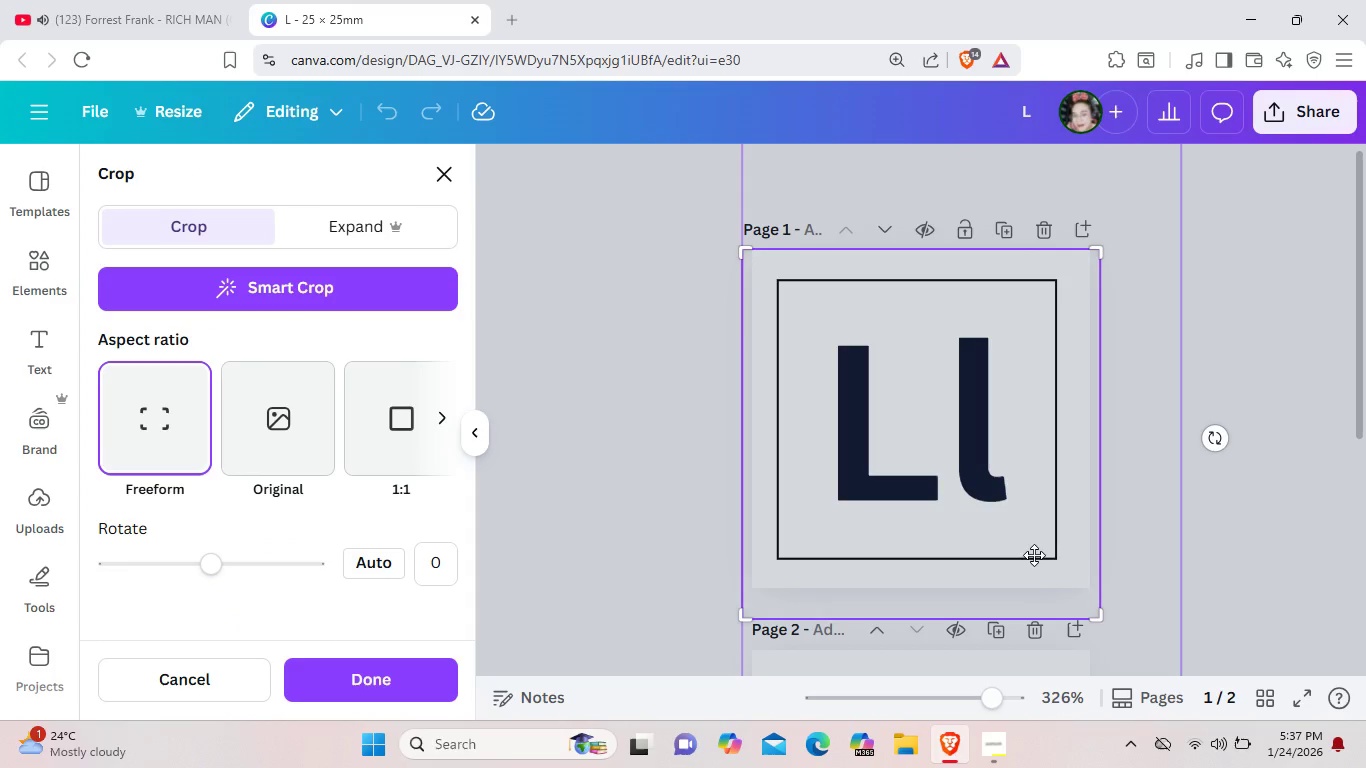 
left_click_drag(start_coordinate=[1058, 554], to_coordinate=[1029, 572])
 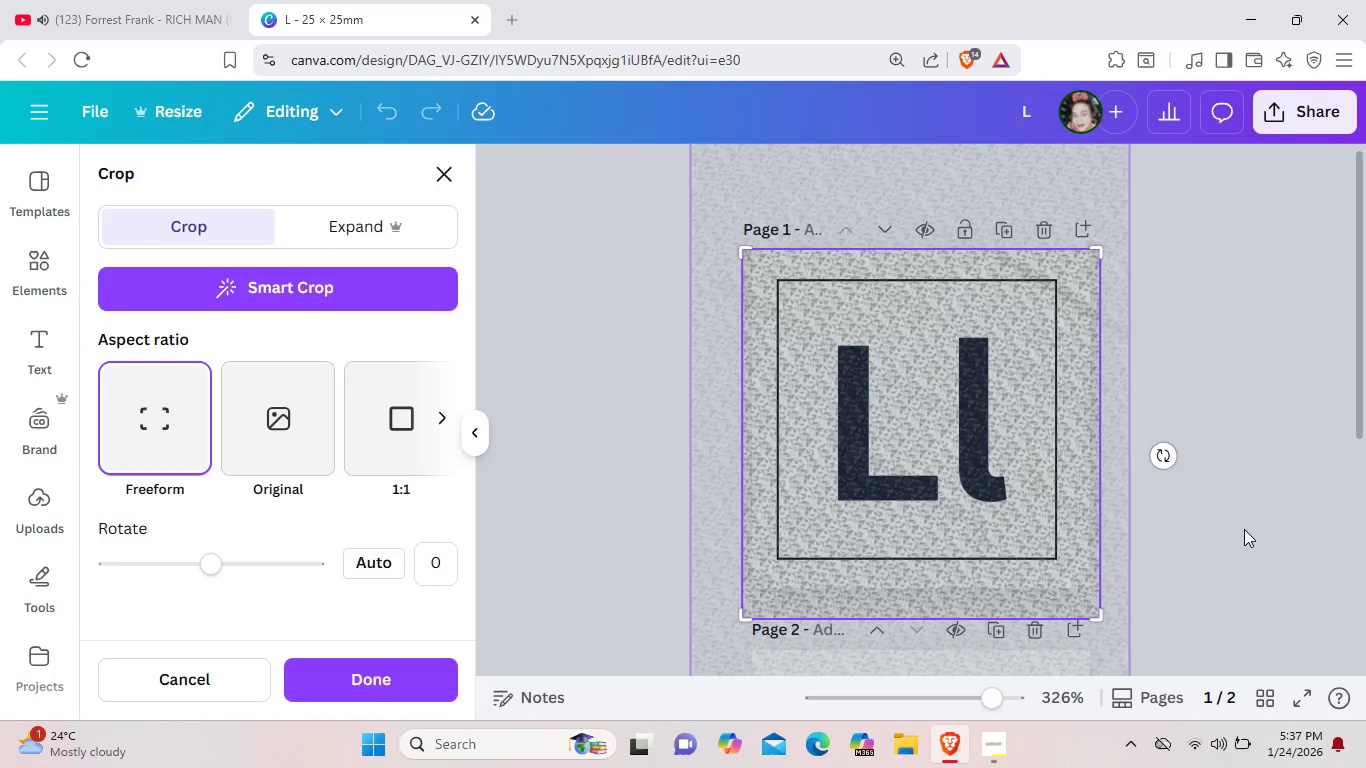 
left_click([1244, 529])
 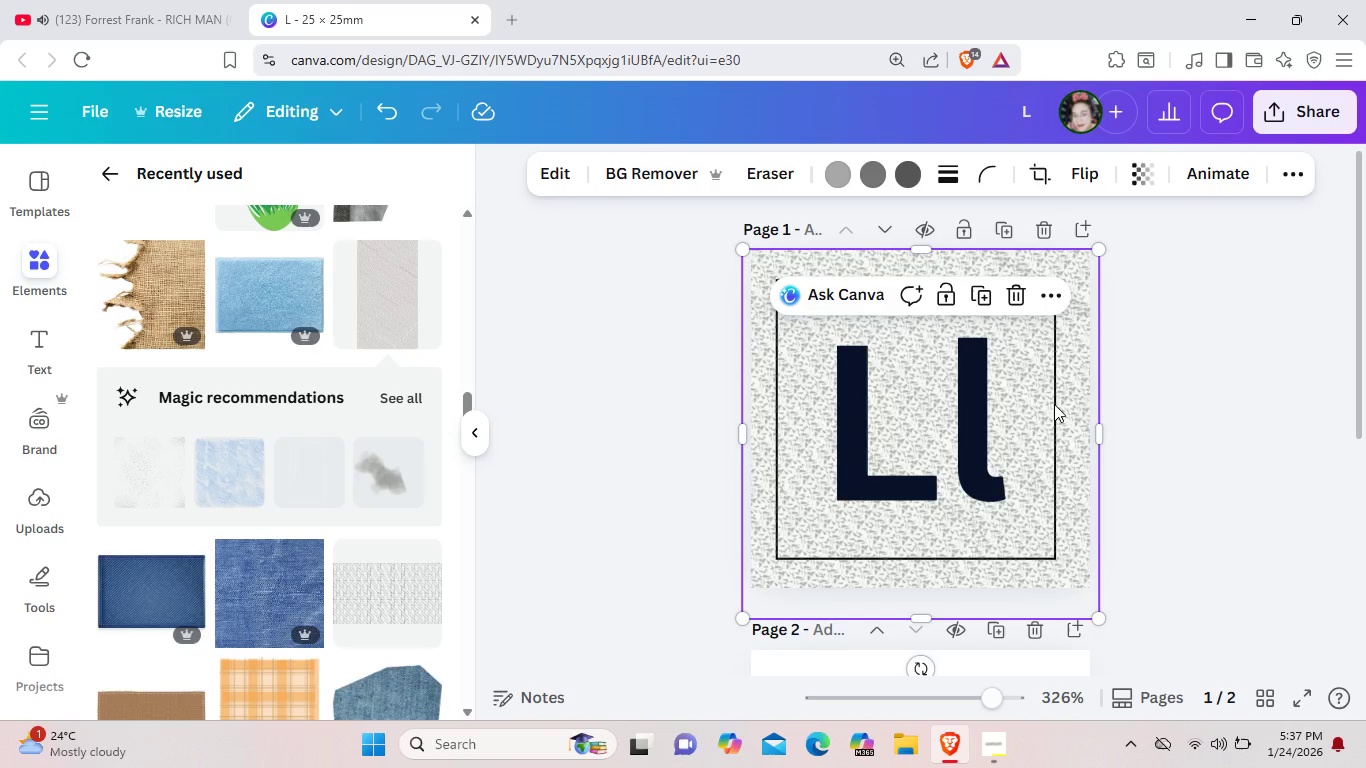 
double_click([1054, 404])
 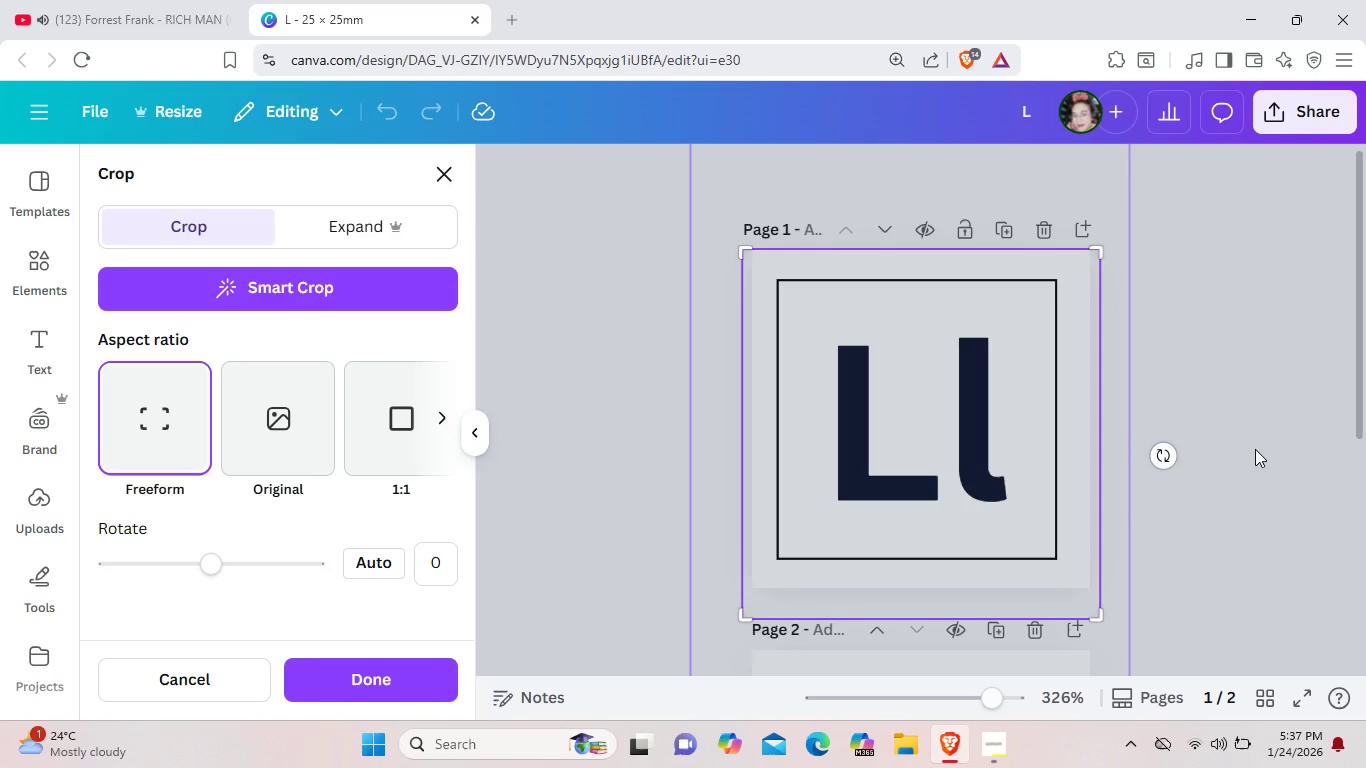 
left_click([1277, 476])
 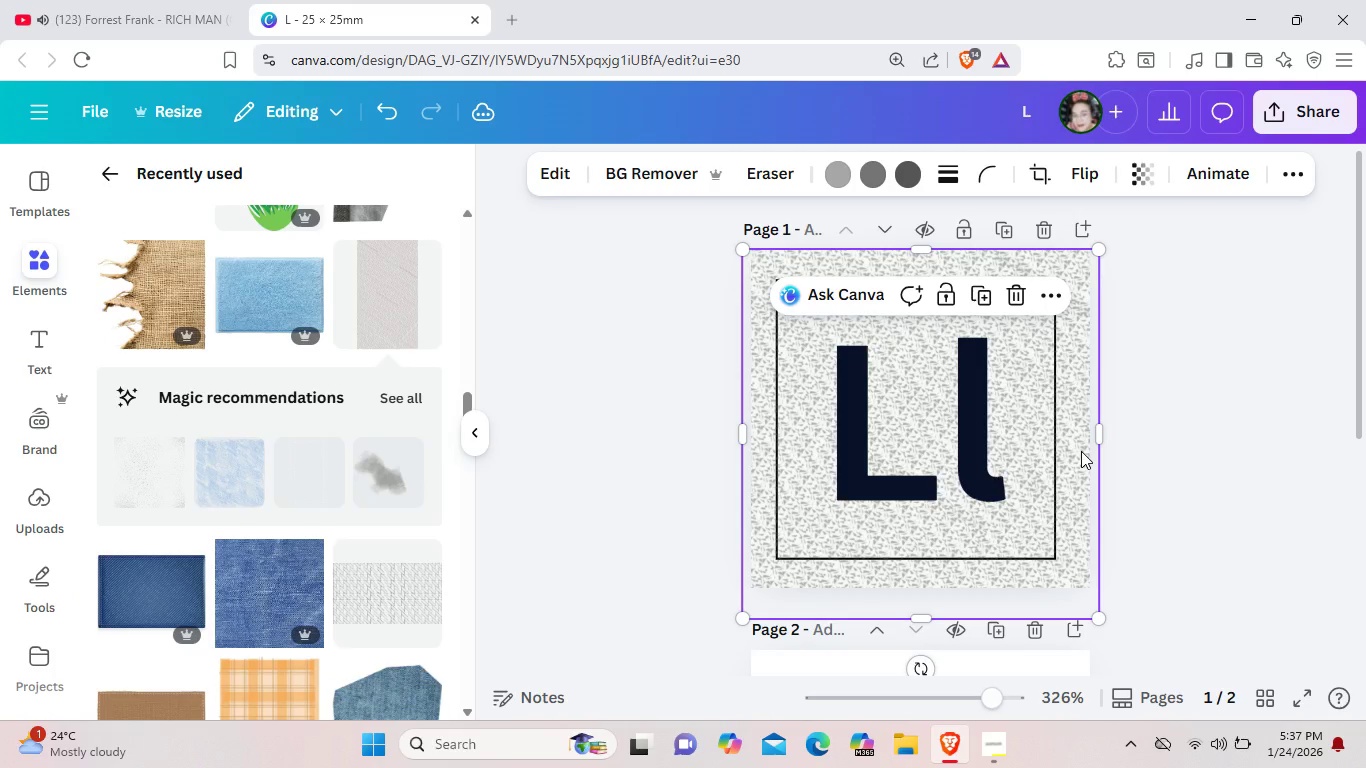 
left_click_drag(start_coordinate=[1081, 451], to_coordinate=[902, 597])
 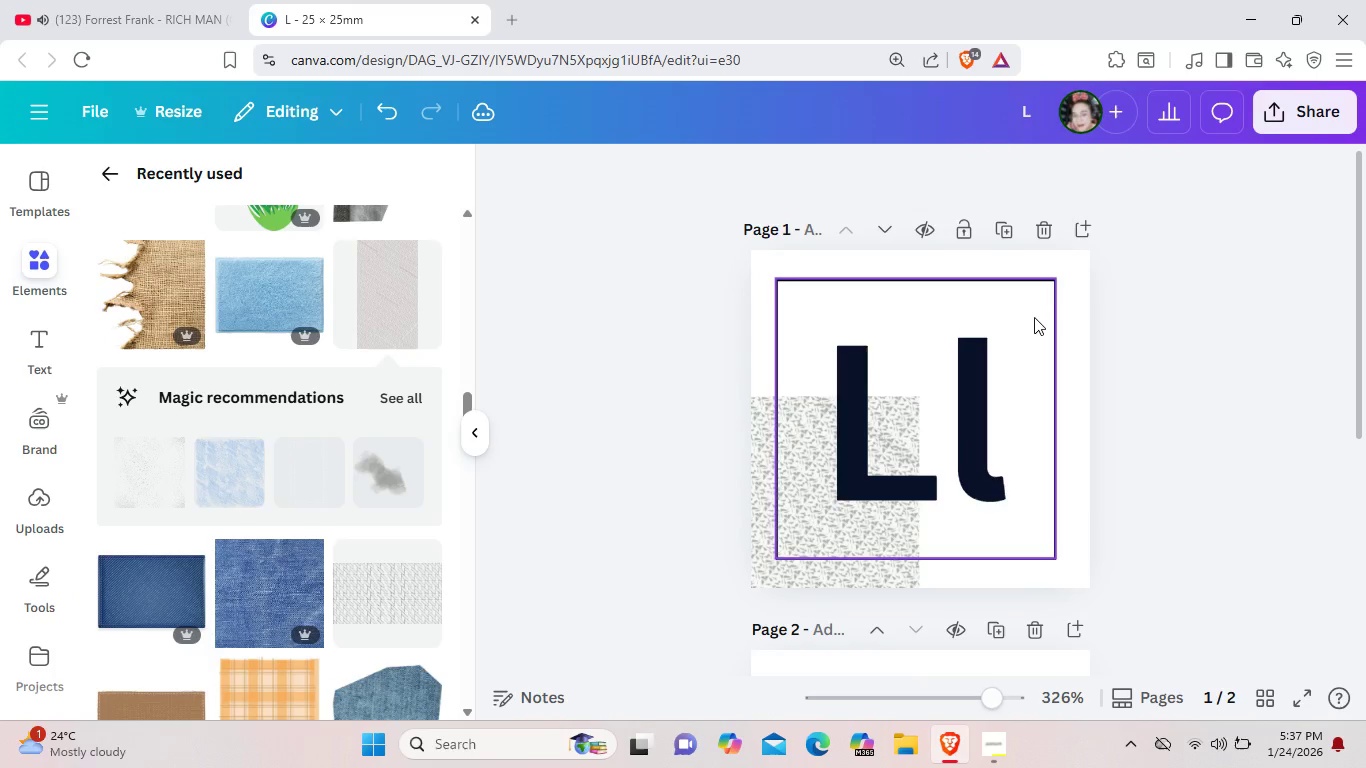 
left_click([902, 597])
 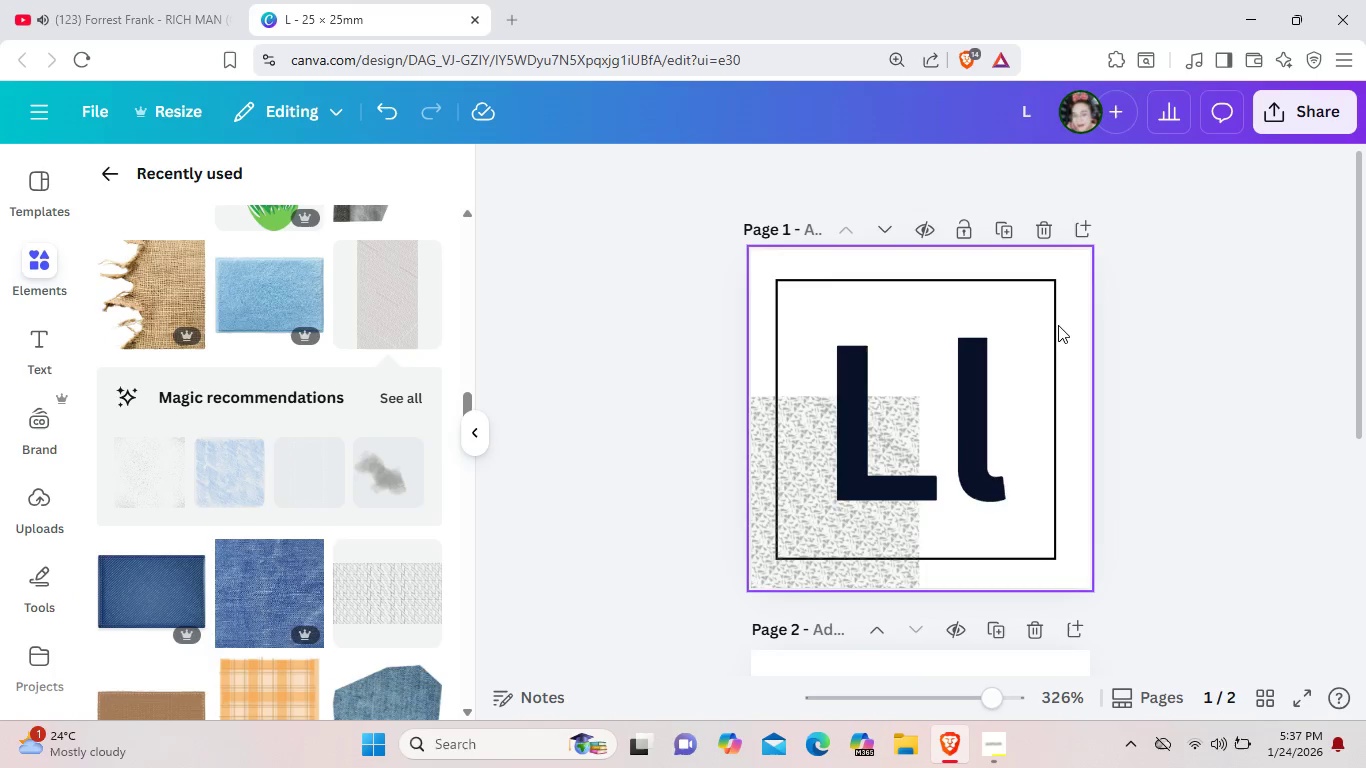 
left_click([1058, 325])
 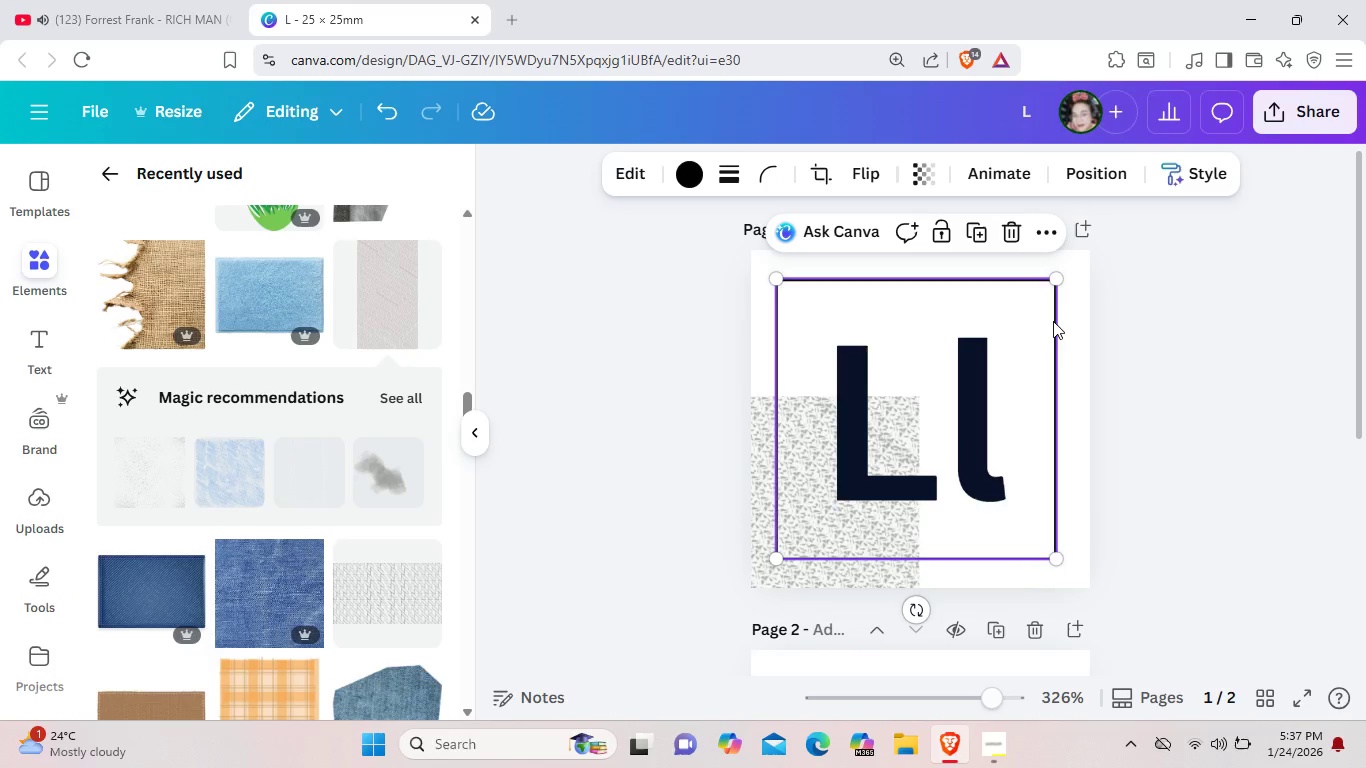 
left_click([1053, 321])
 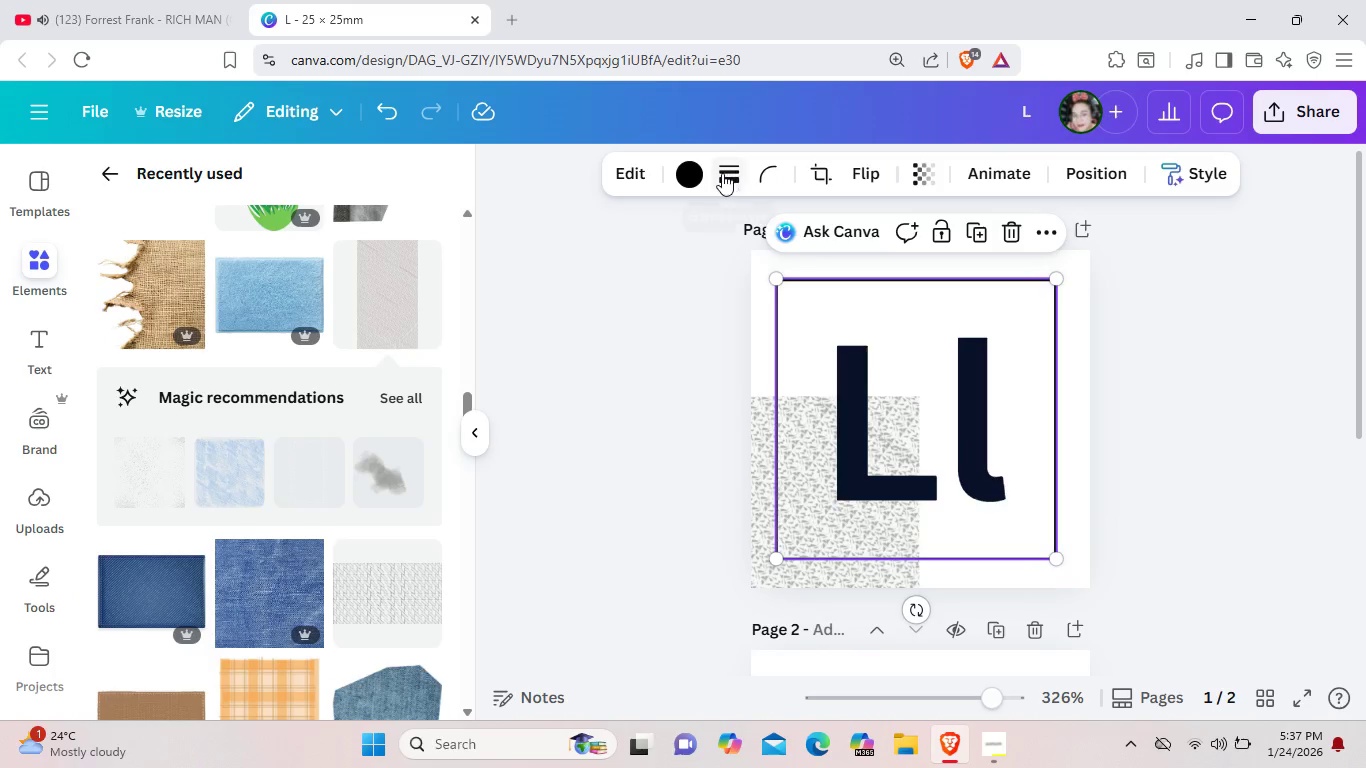 
left_click([722, 173])
 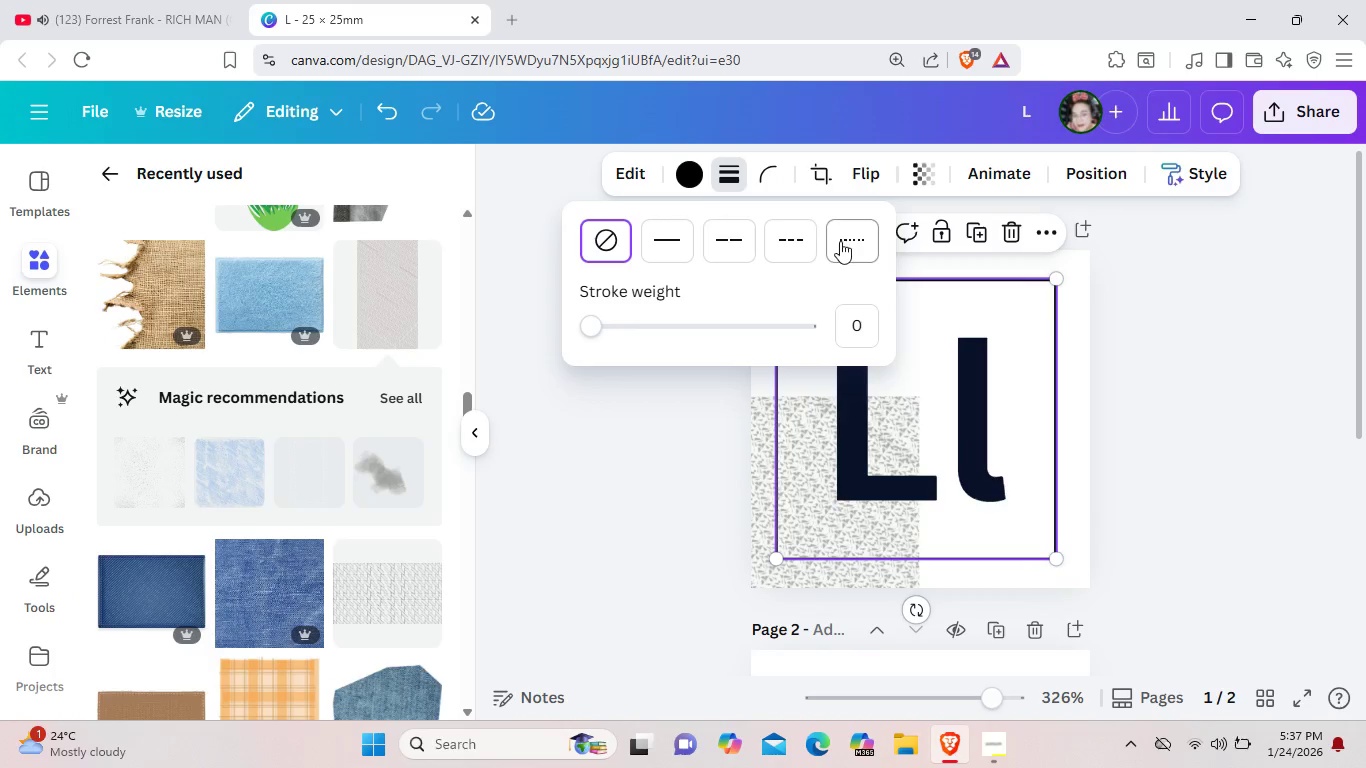 
left_click([842, 241])
 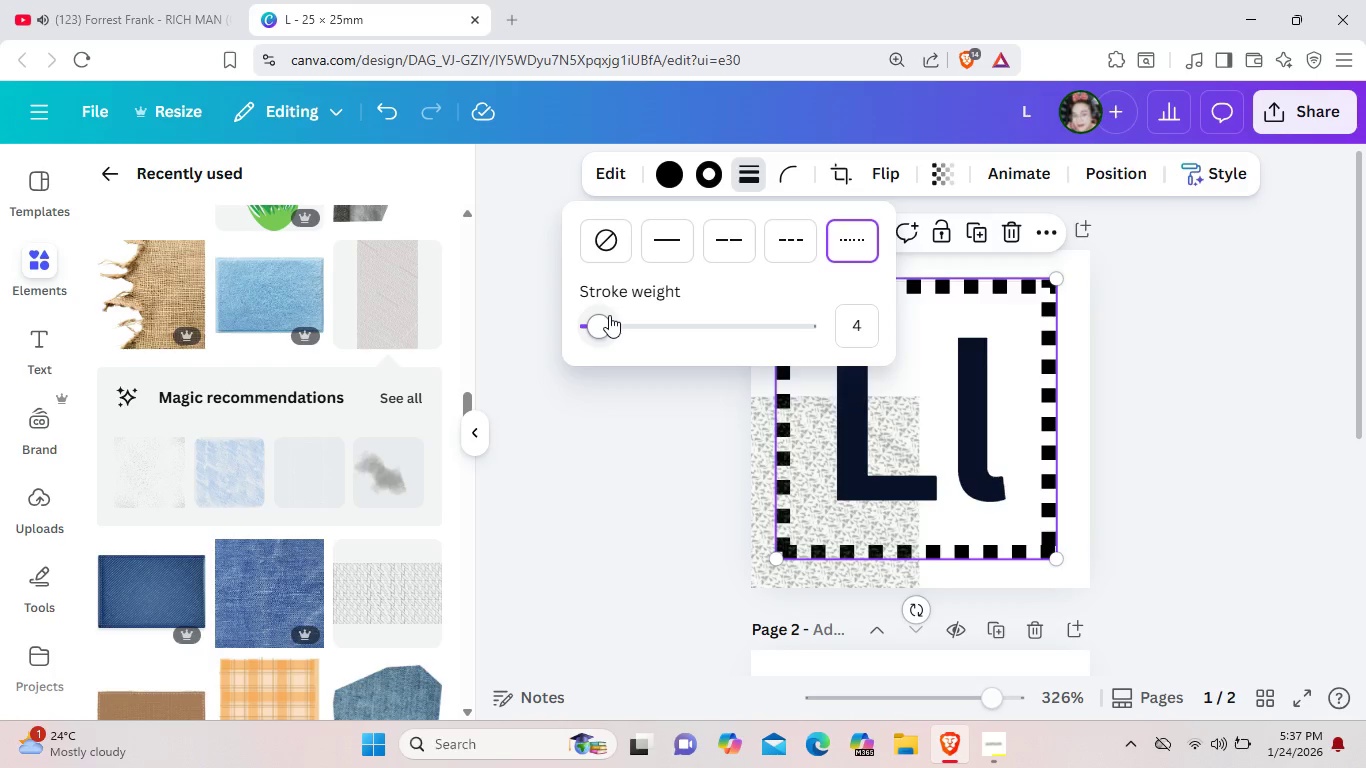 
left_click_drag(start_coordinate=[601, 318], to_coordinate=[590, 322])
 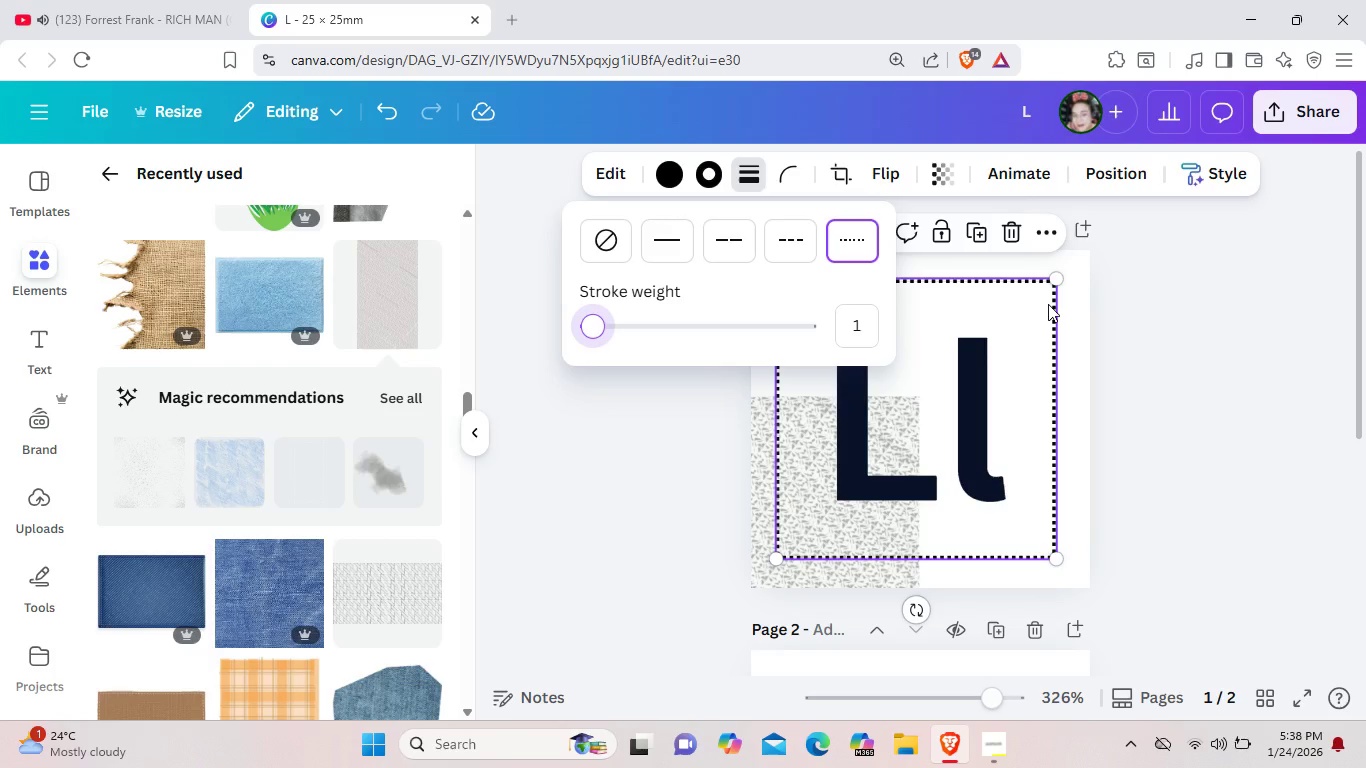 
left_click([1162, 379])
 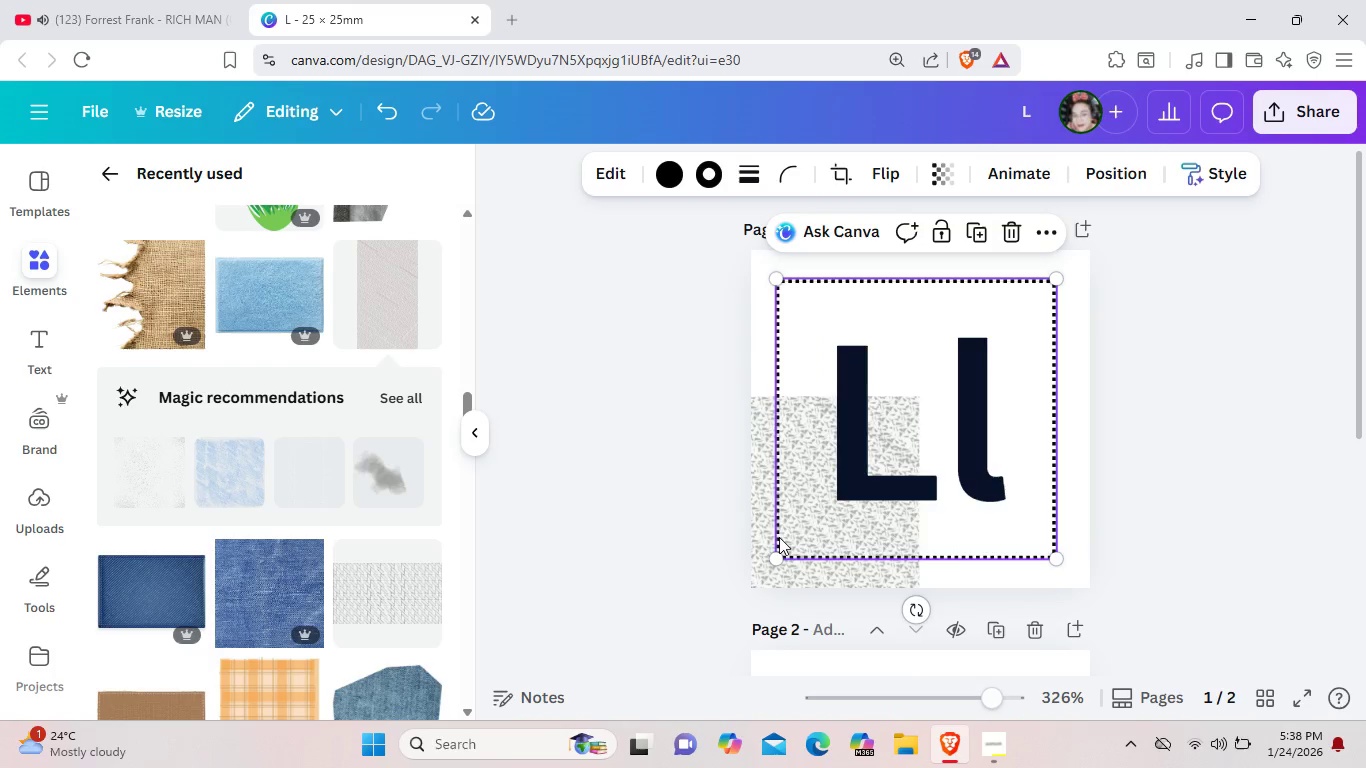 
wait(6.58)
 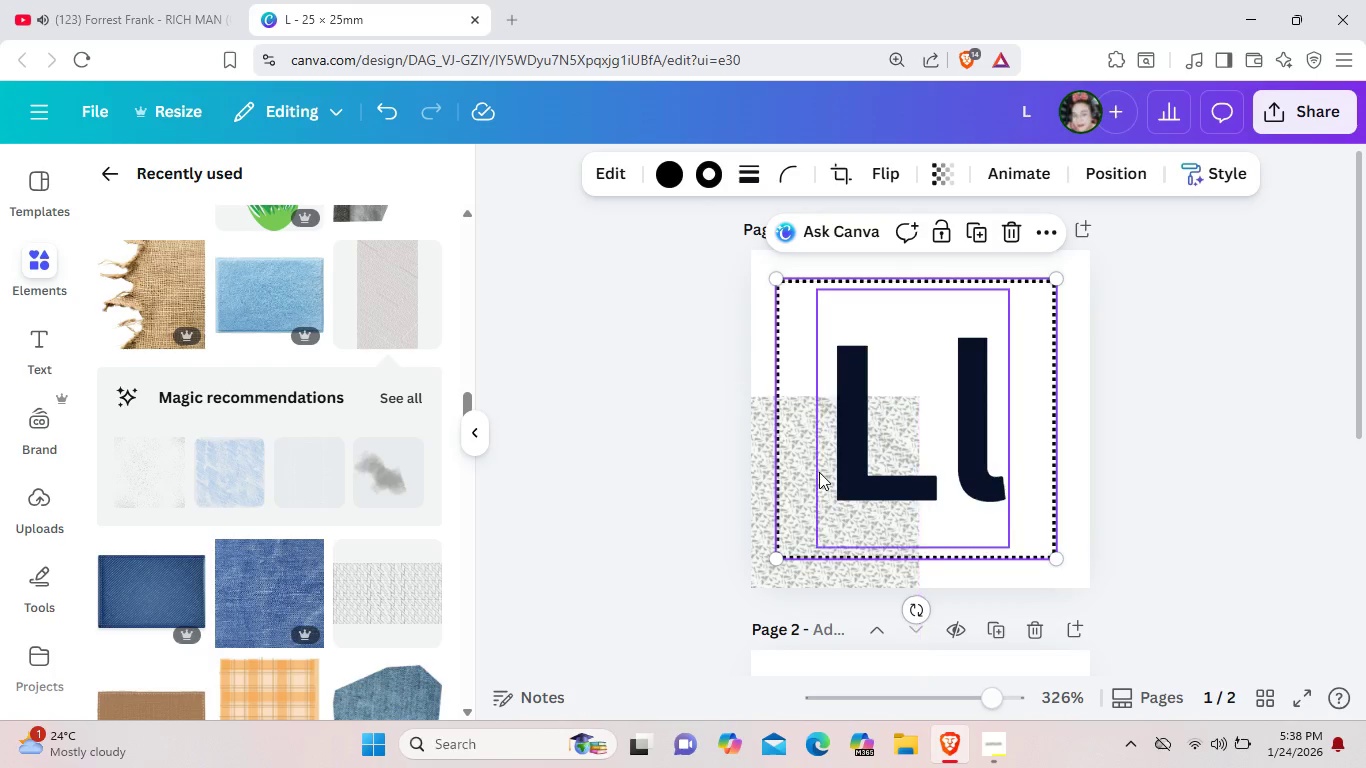 
left_click_drag(start_coordinate=[761, 428], to_coordinate=[935, 270])
 